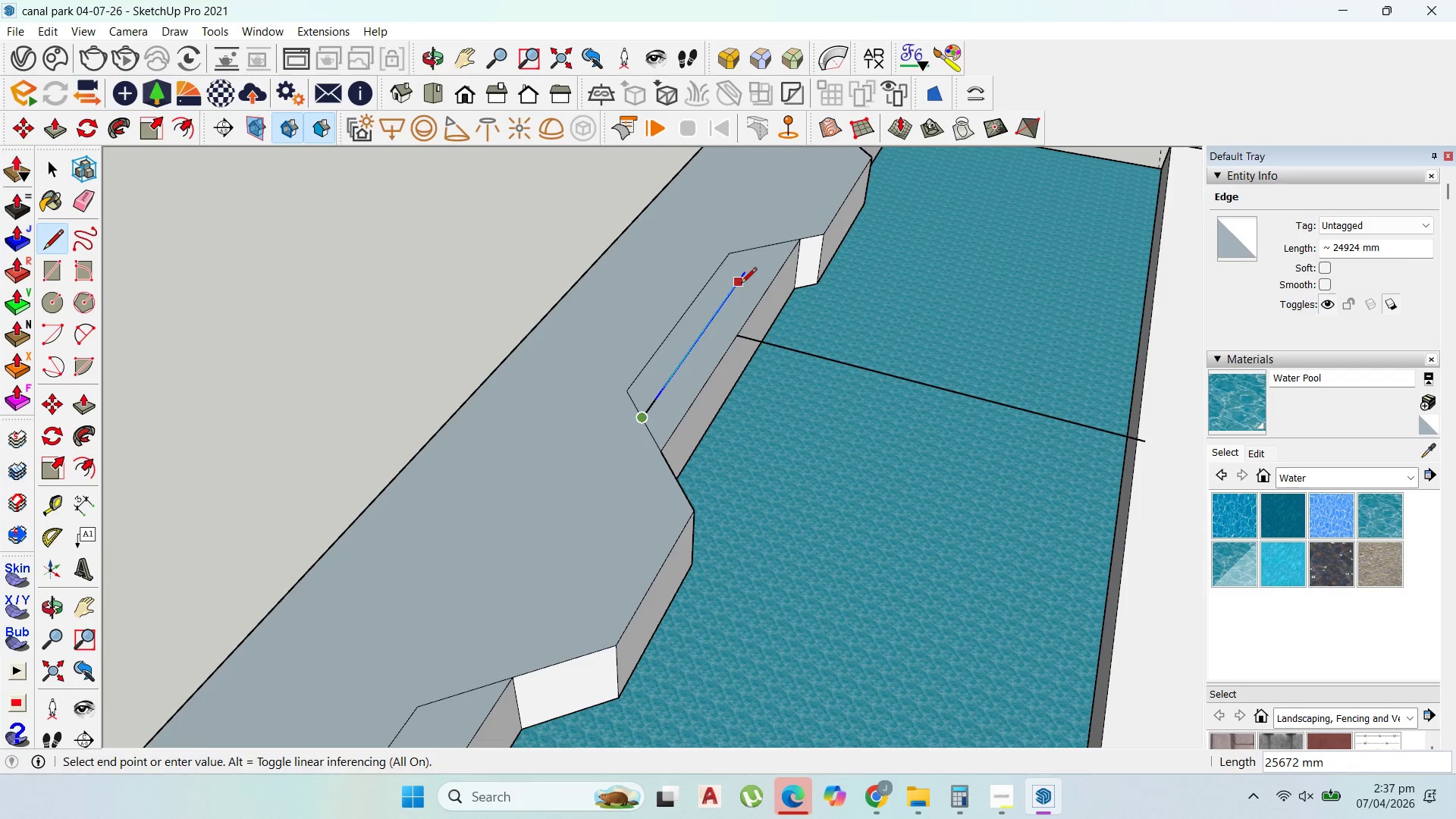 
key(Escape)
 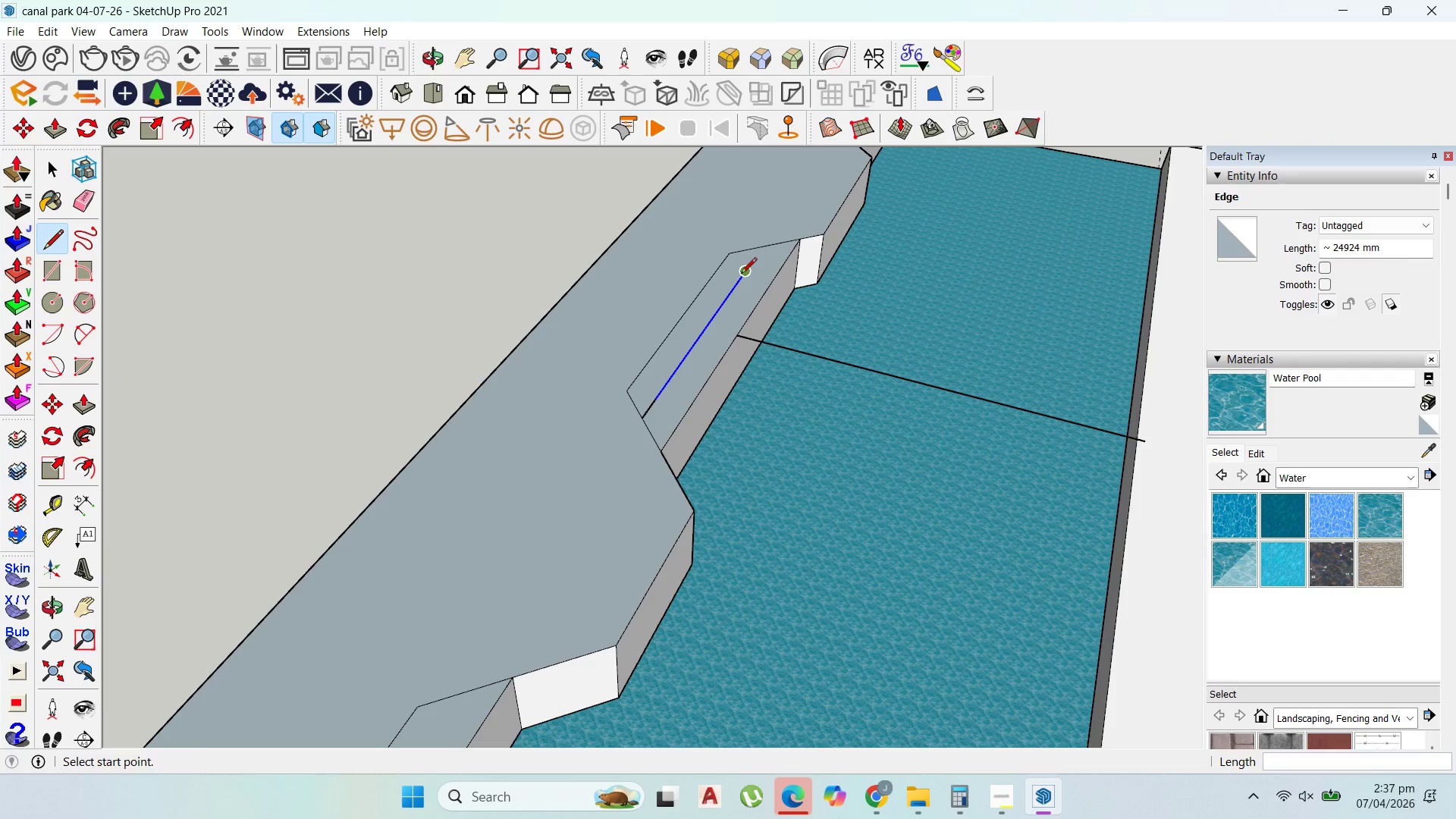 
left_click([741, 275])
 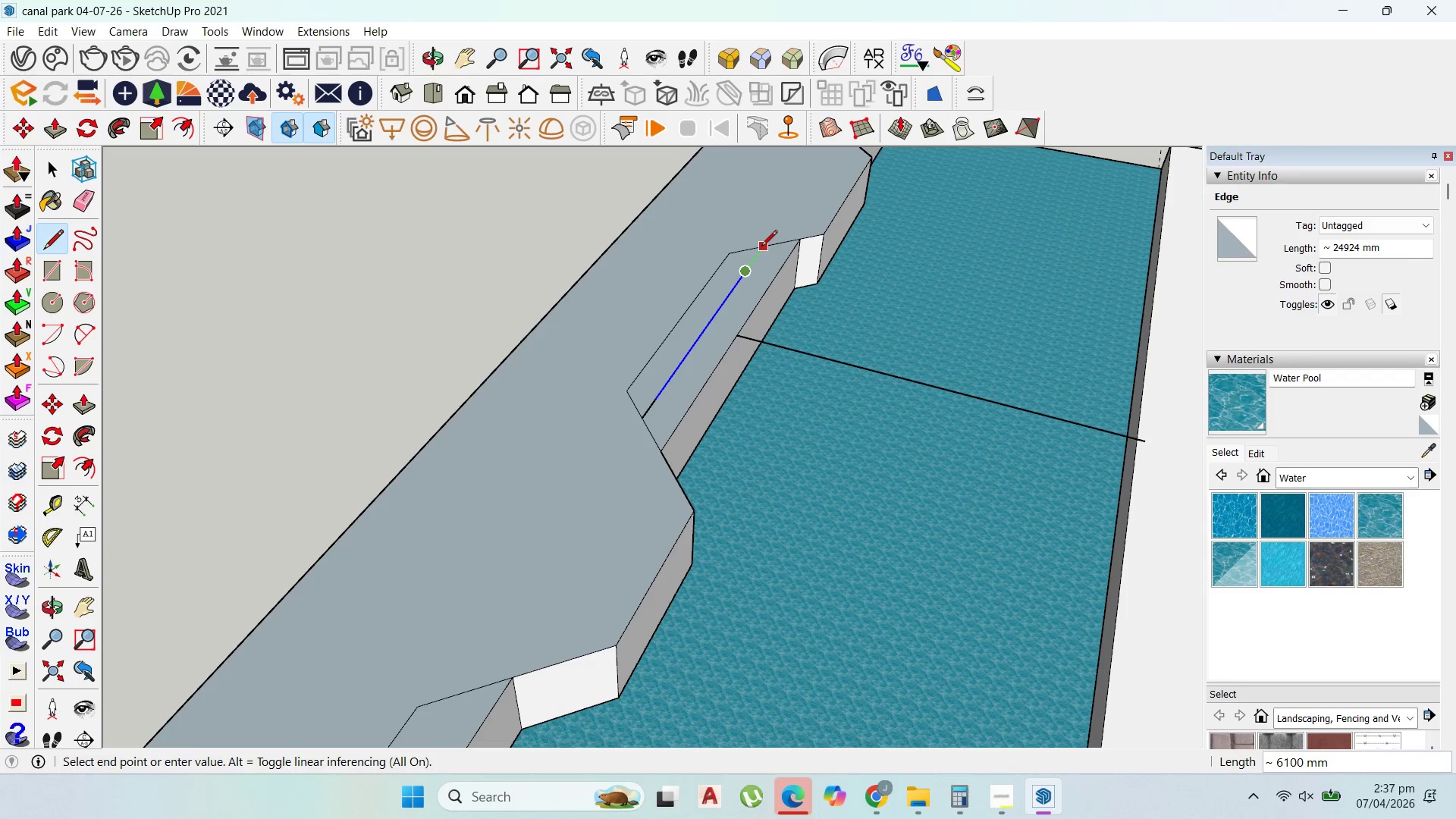 
left_click([761, 247])
 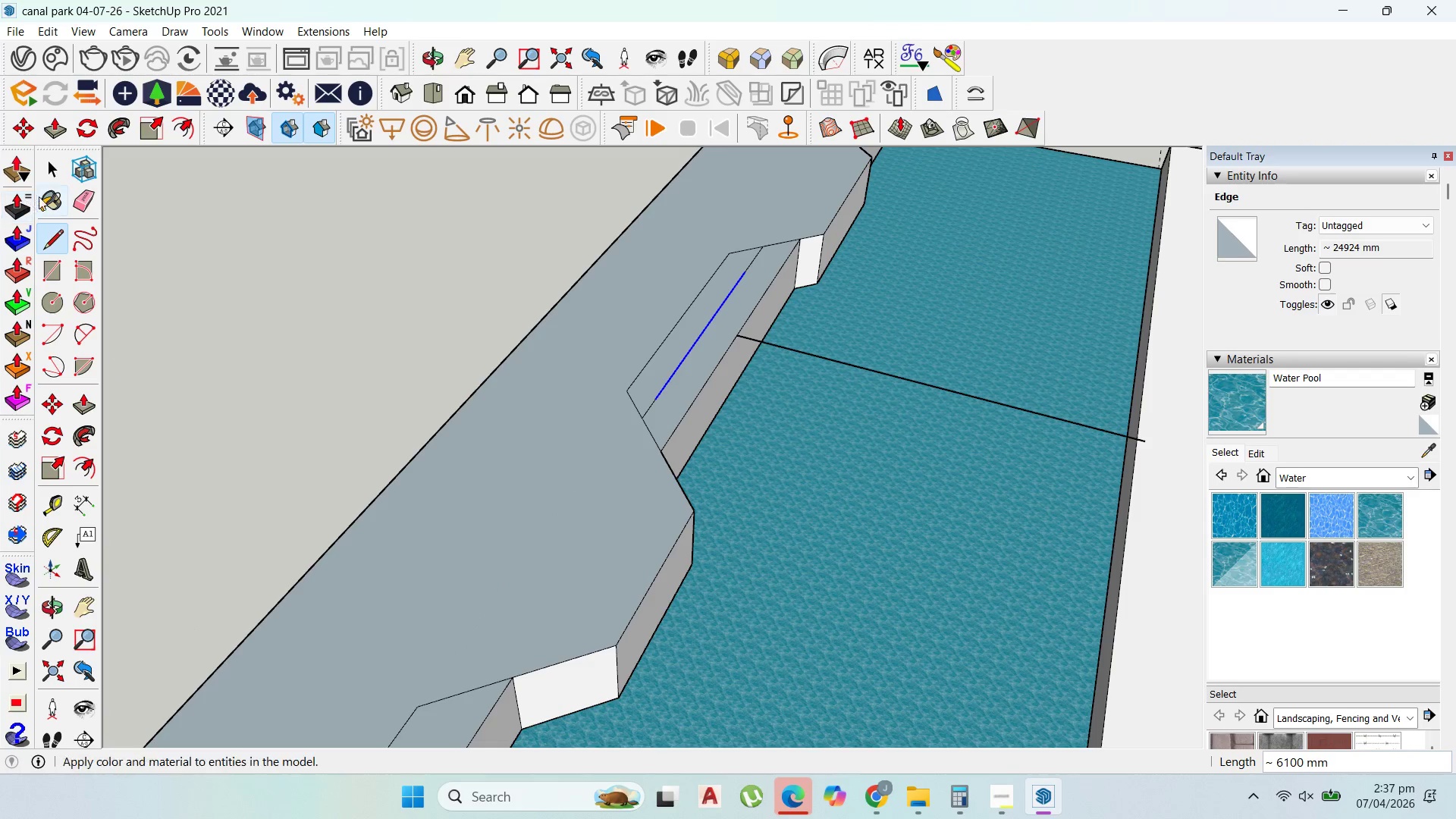 
left_click_drag(start_coordinate=[49, 171], to_coordinate=[66, 169])
 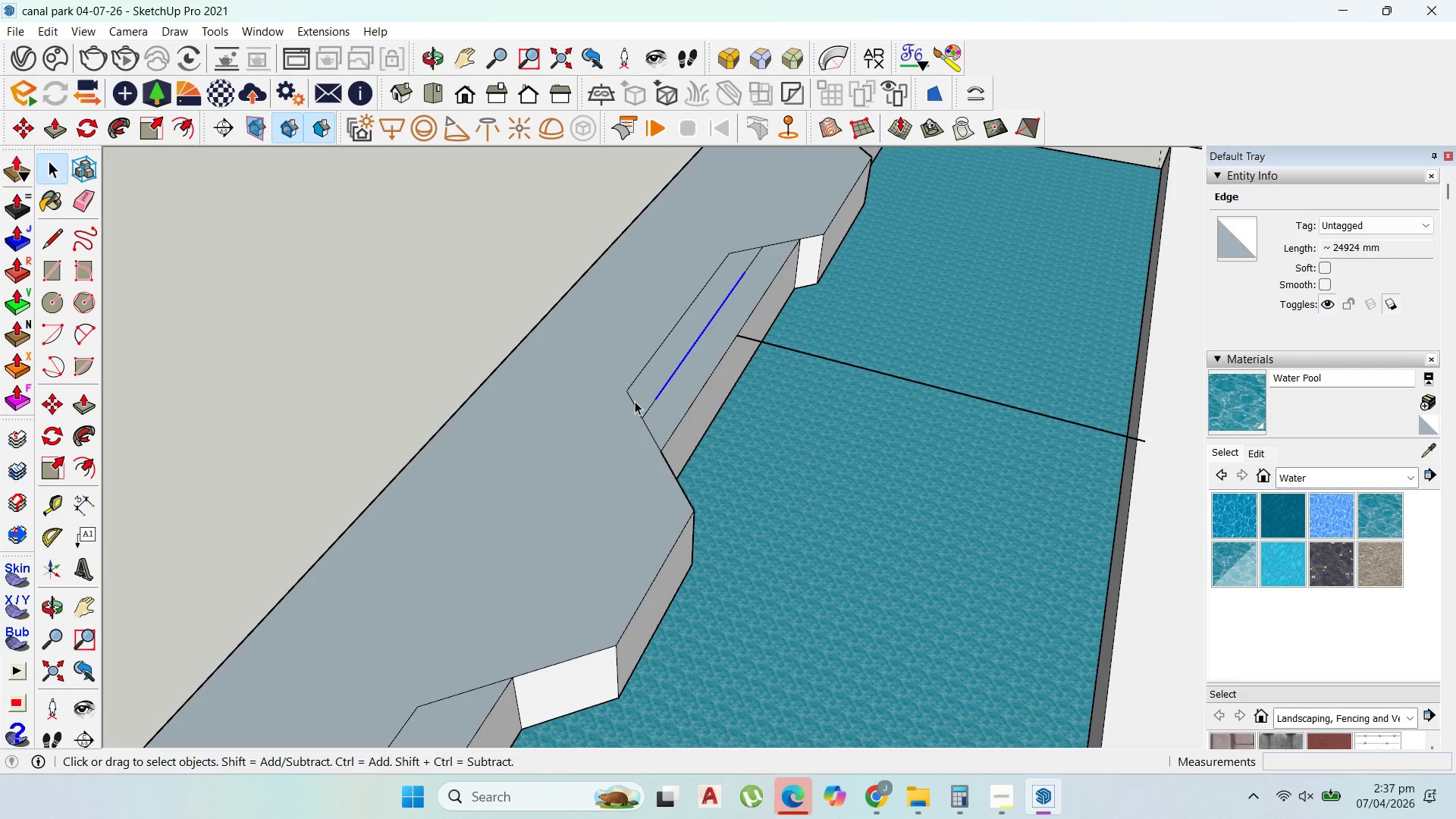 
left_click([635, 403])
 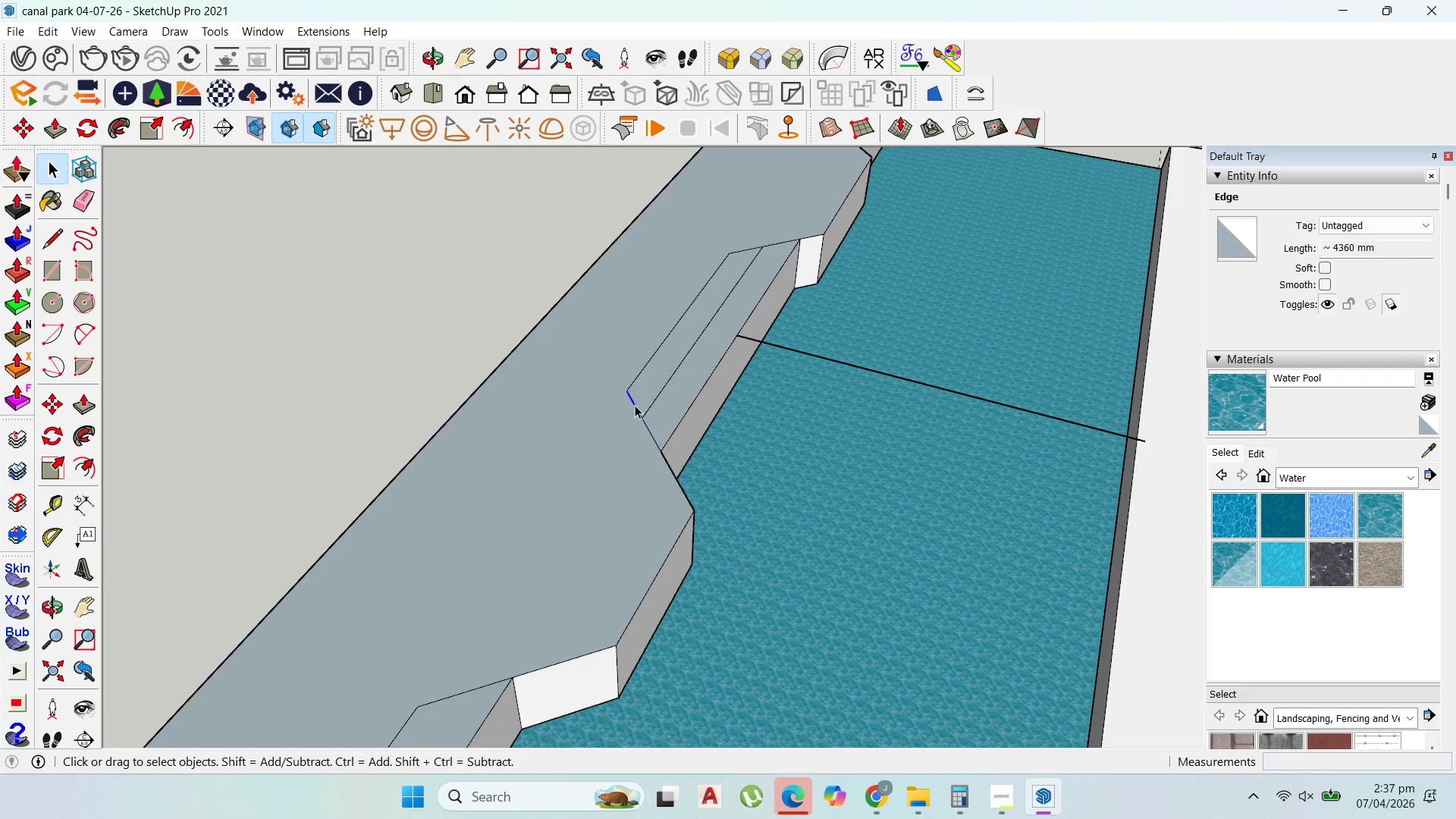 
key(Delete)
 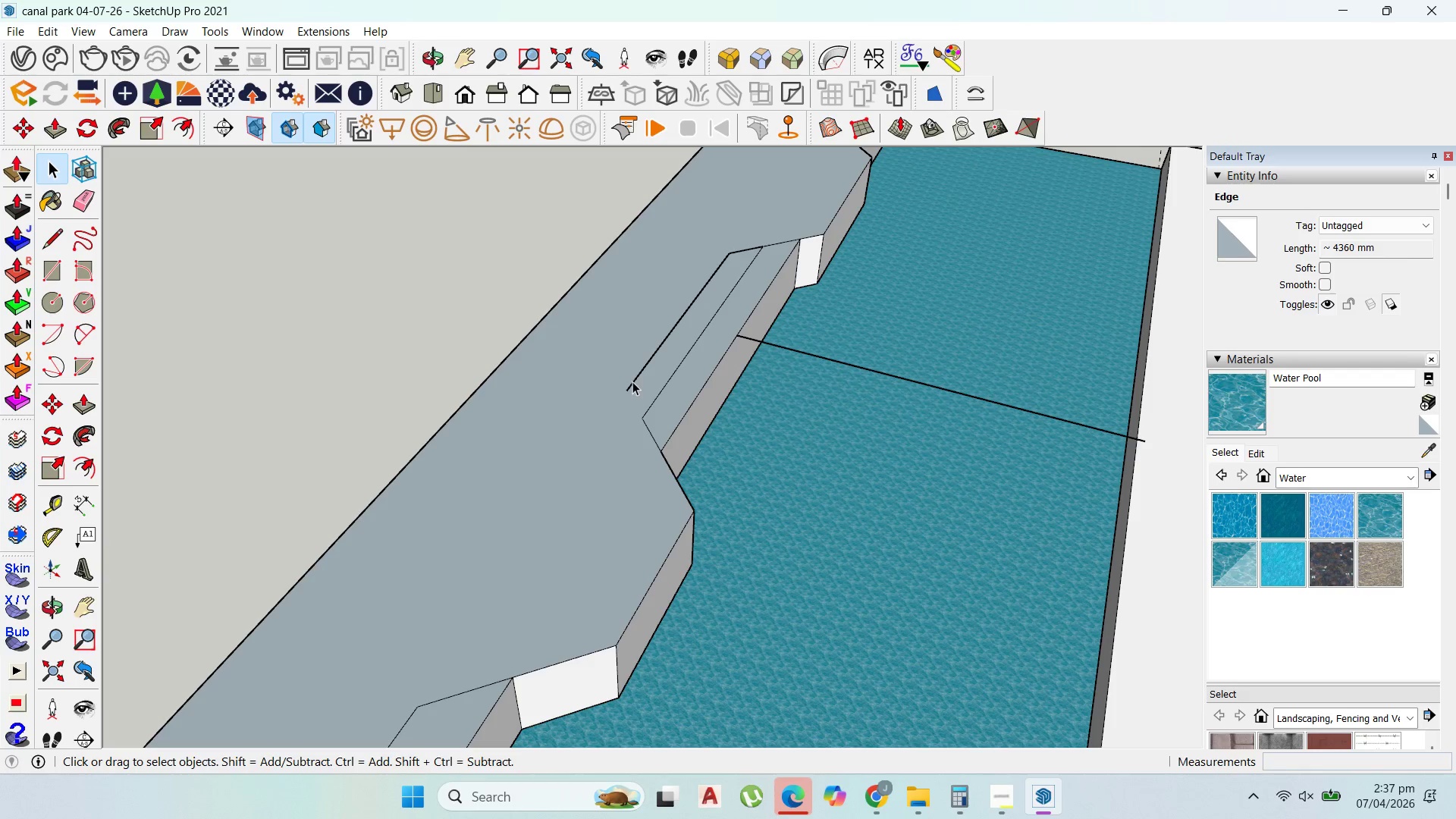 
left_click([632, 381])
 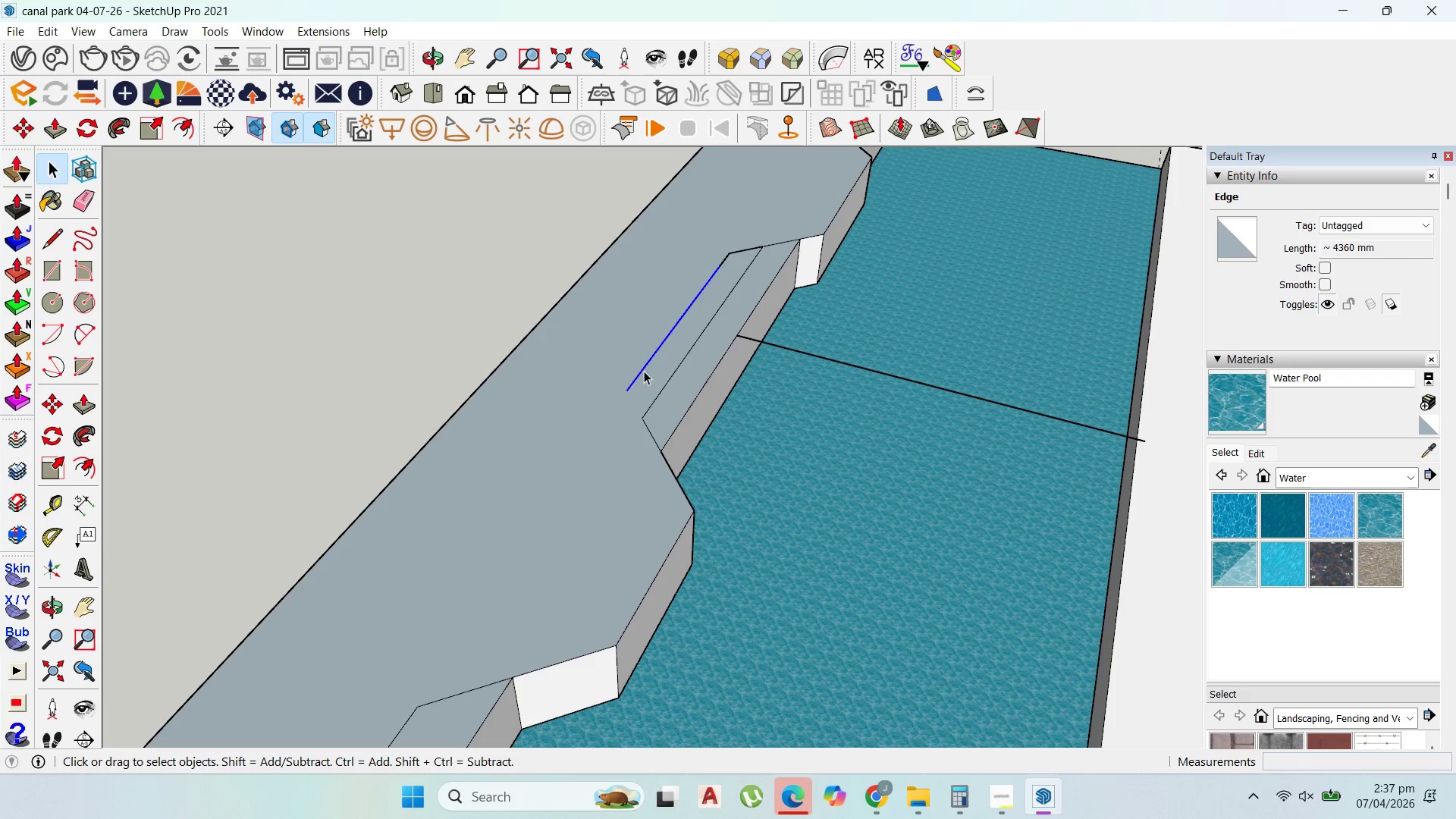 
key(Delete)
 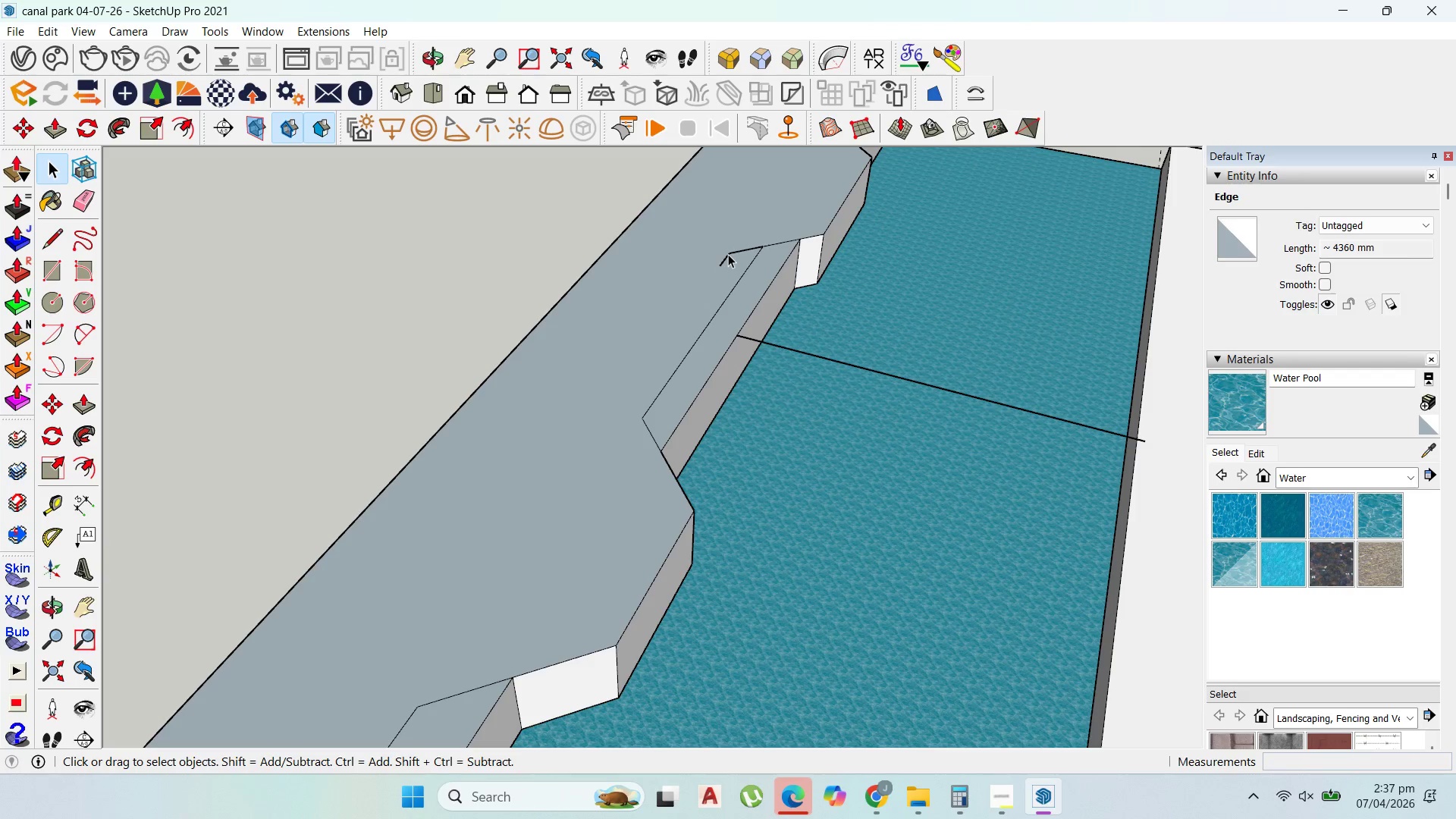 
left_click([728, 254])
 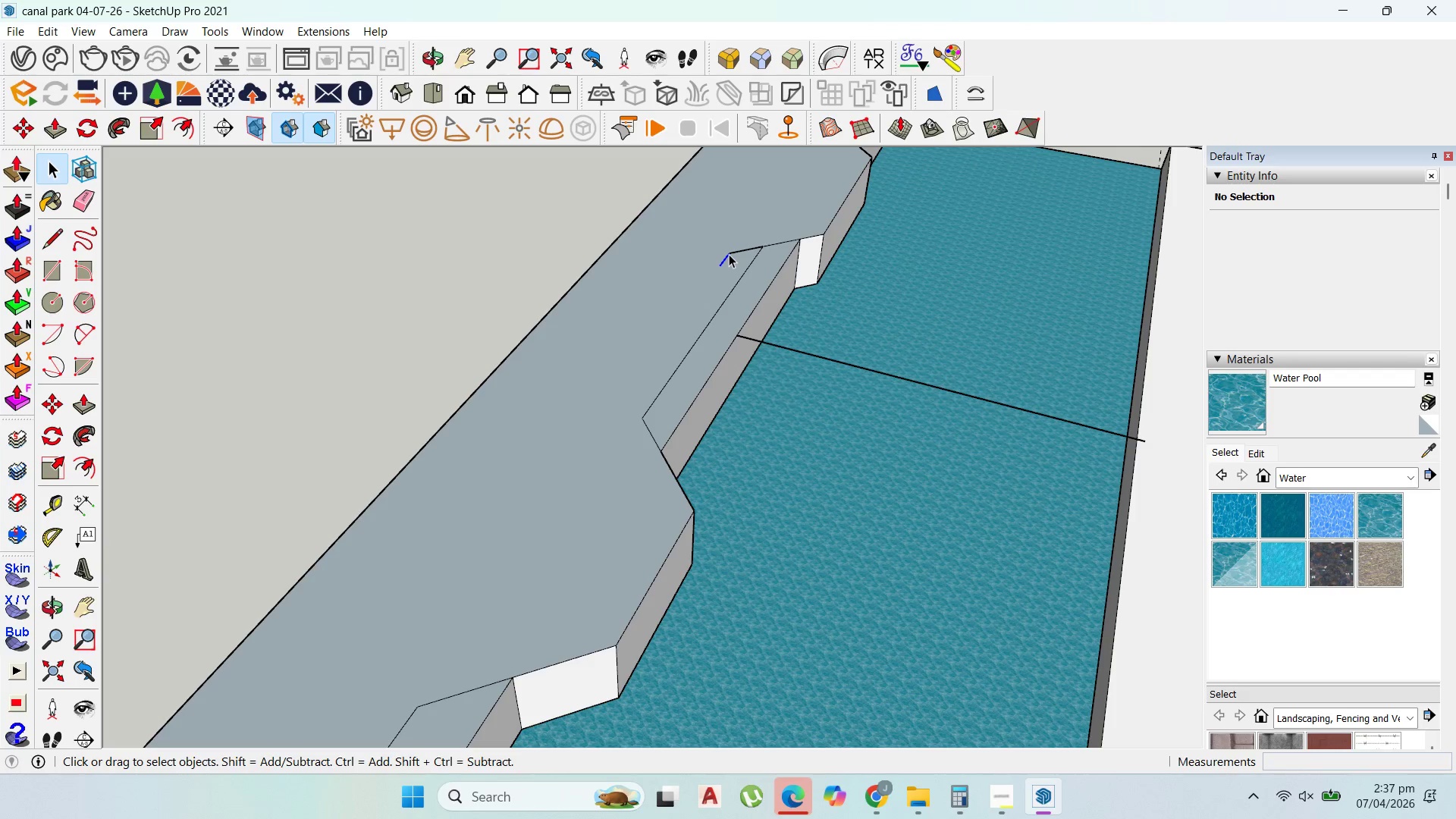 
key(Delete)
 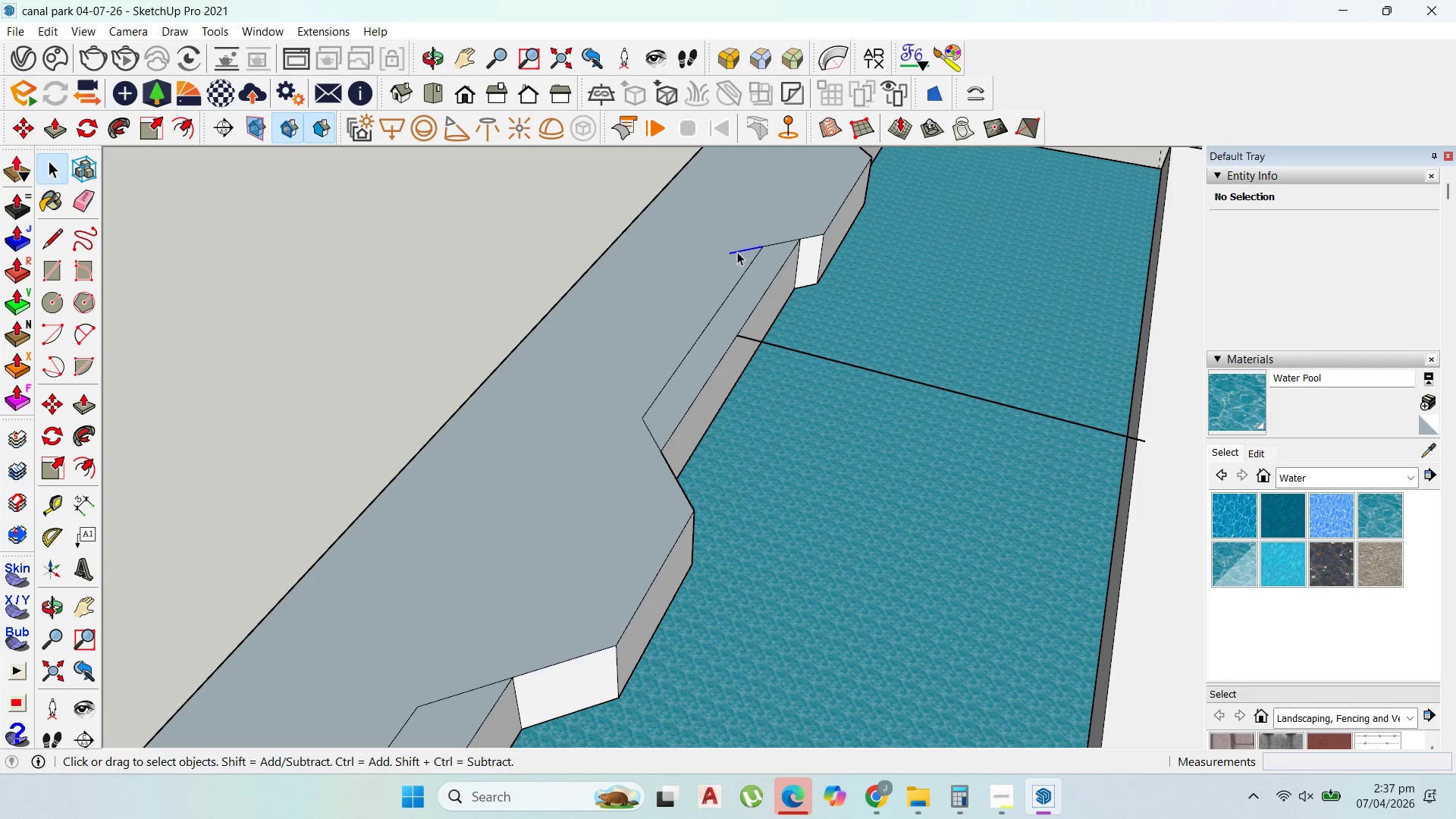 
key(Delete)
 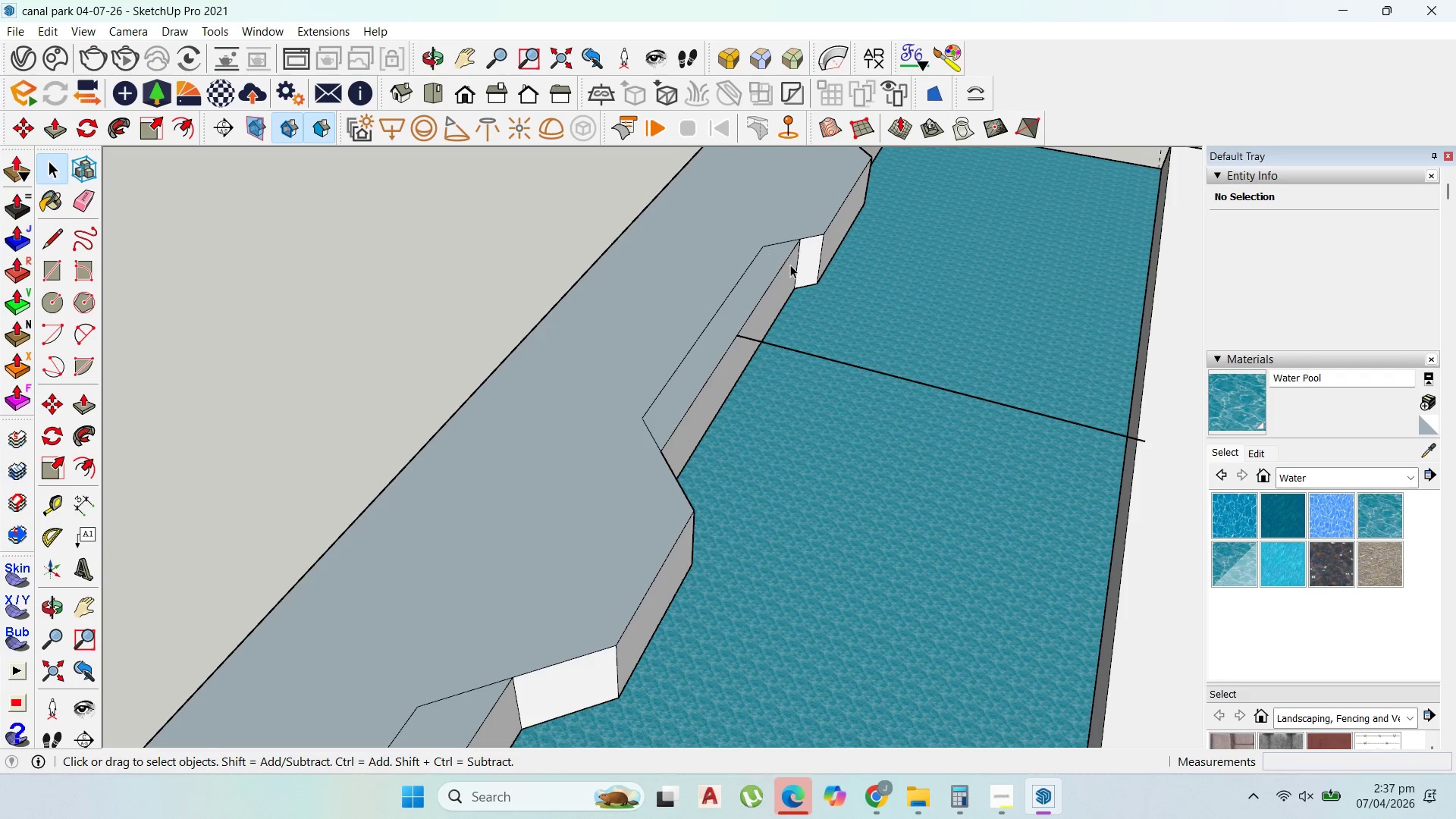 
scroll: coordinate [792, 276], scroll_direction: down, amount: 3.0
 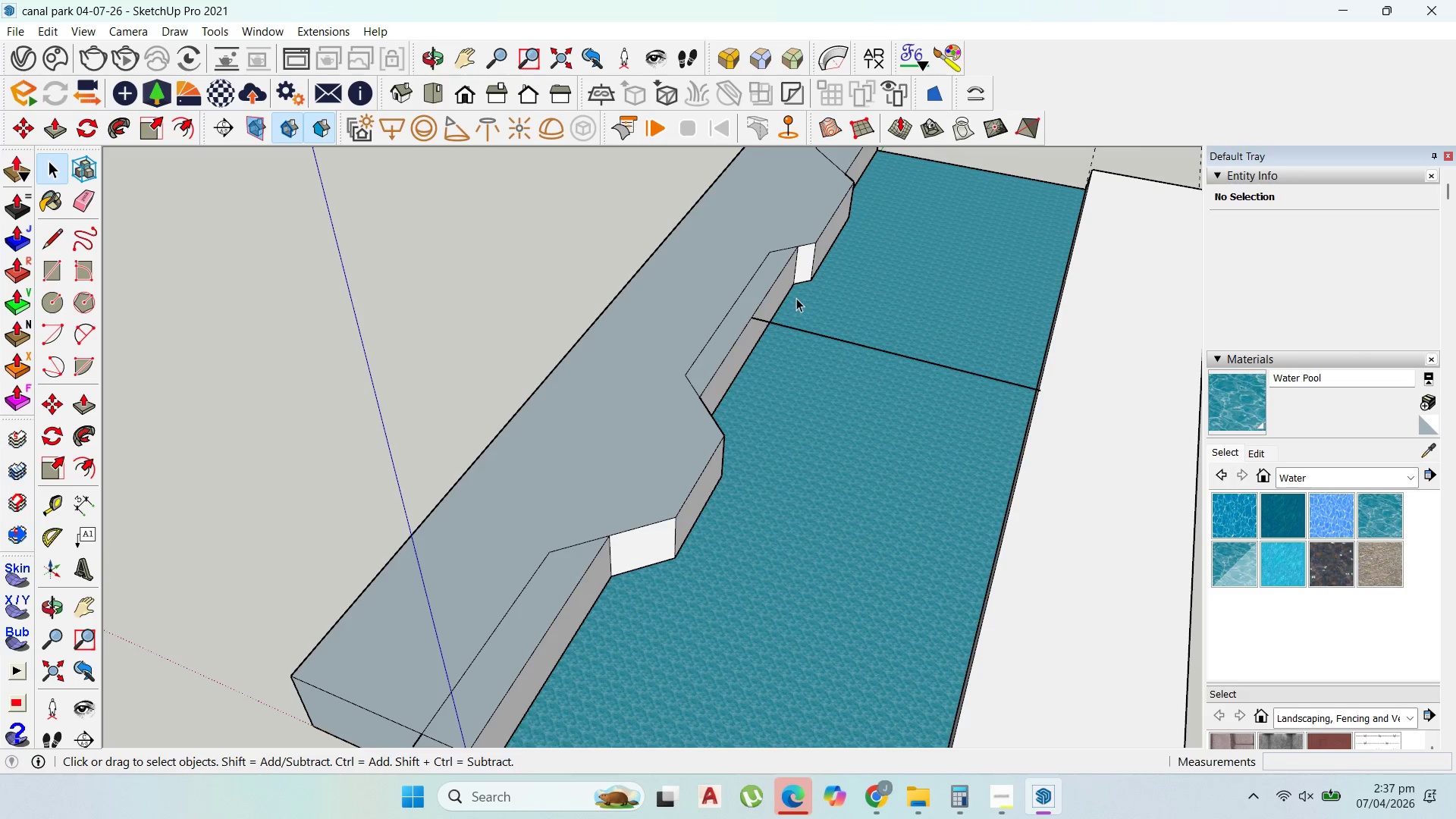 
left_click_drag(start_coordinate=[710, 382], to_coordinate=[711, 378])
 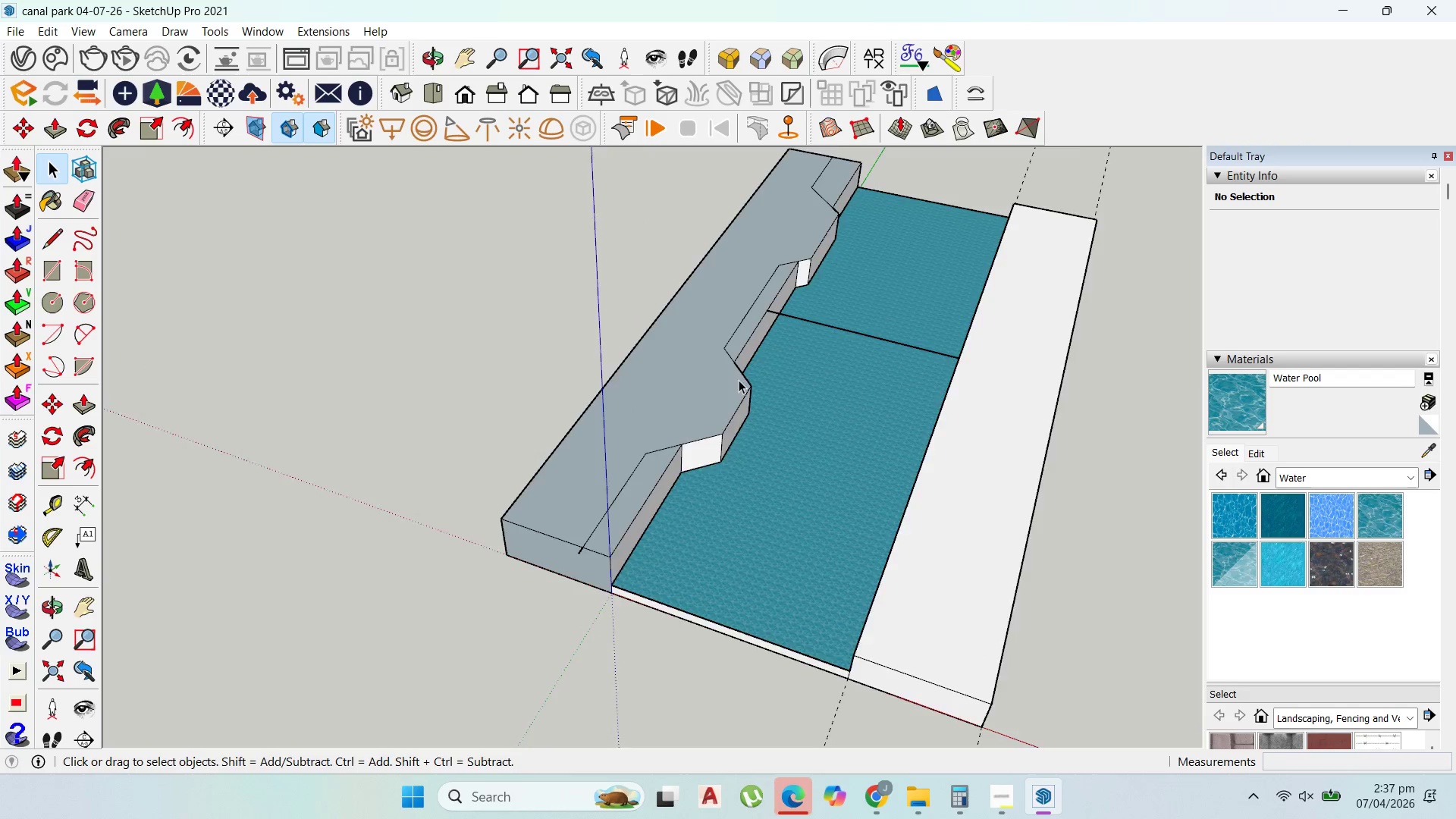 
scroll: coordinate [762, 363], scroll_direction: down, amount: 4.0
 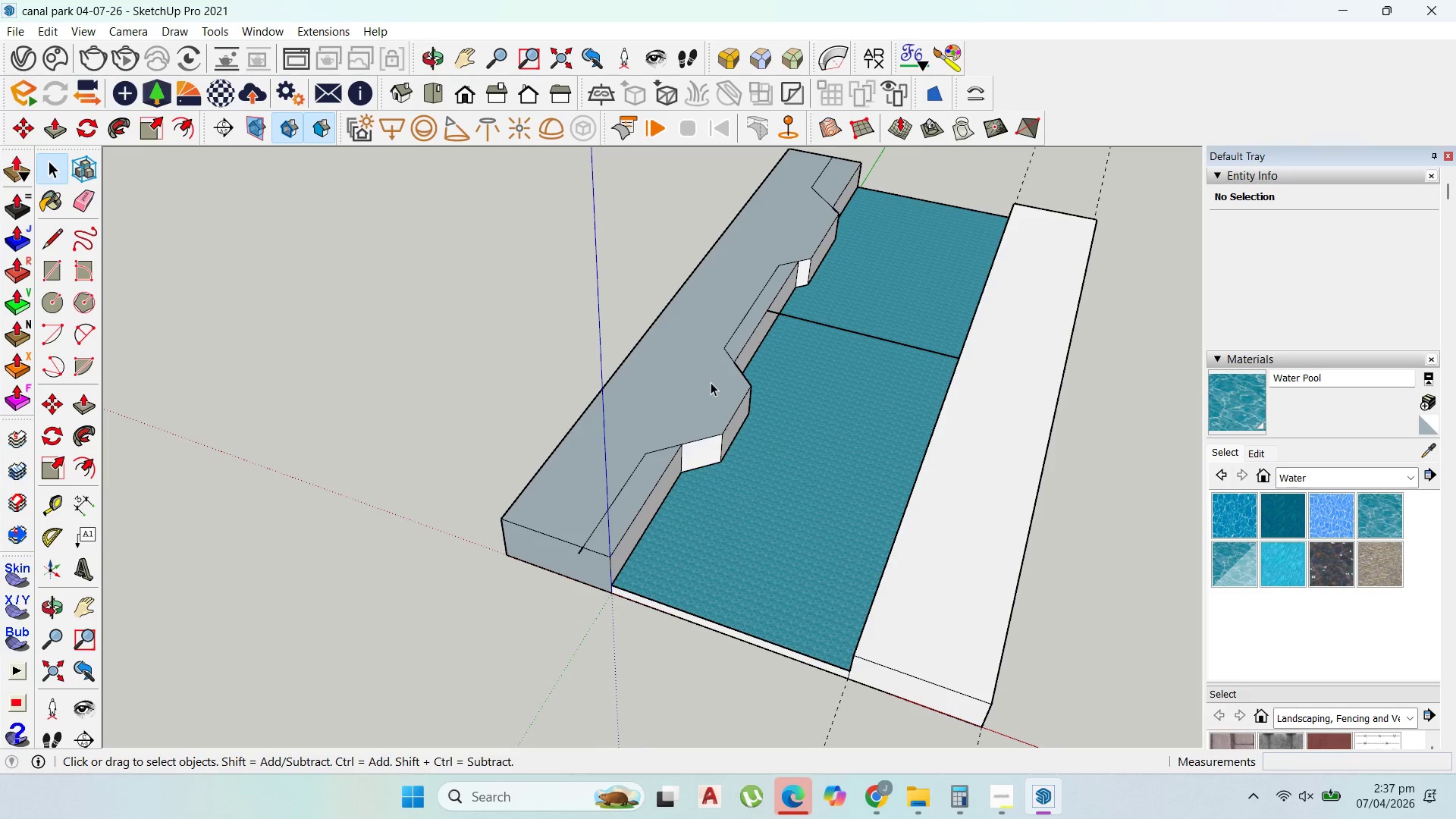 
scroll: coordinate [672, 332], scroll_direction: up, amount: 4.0
 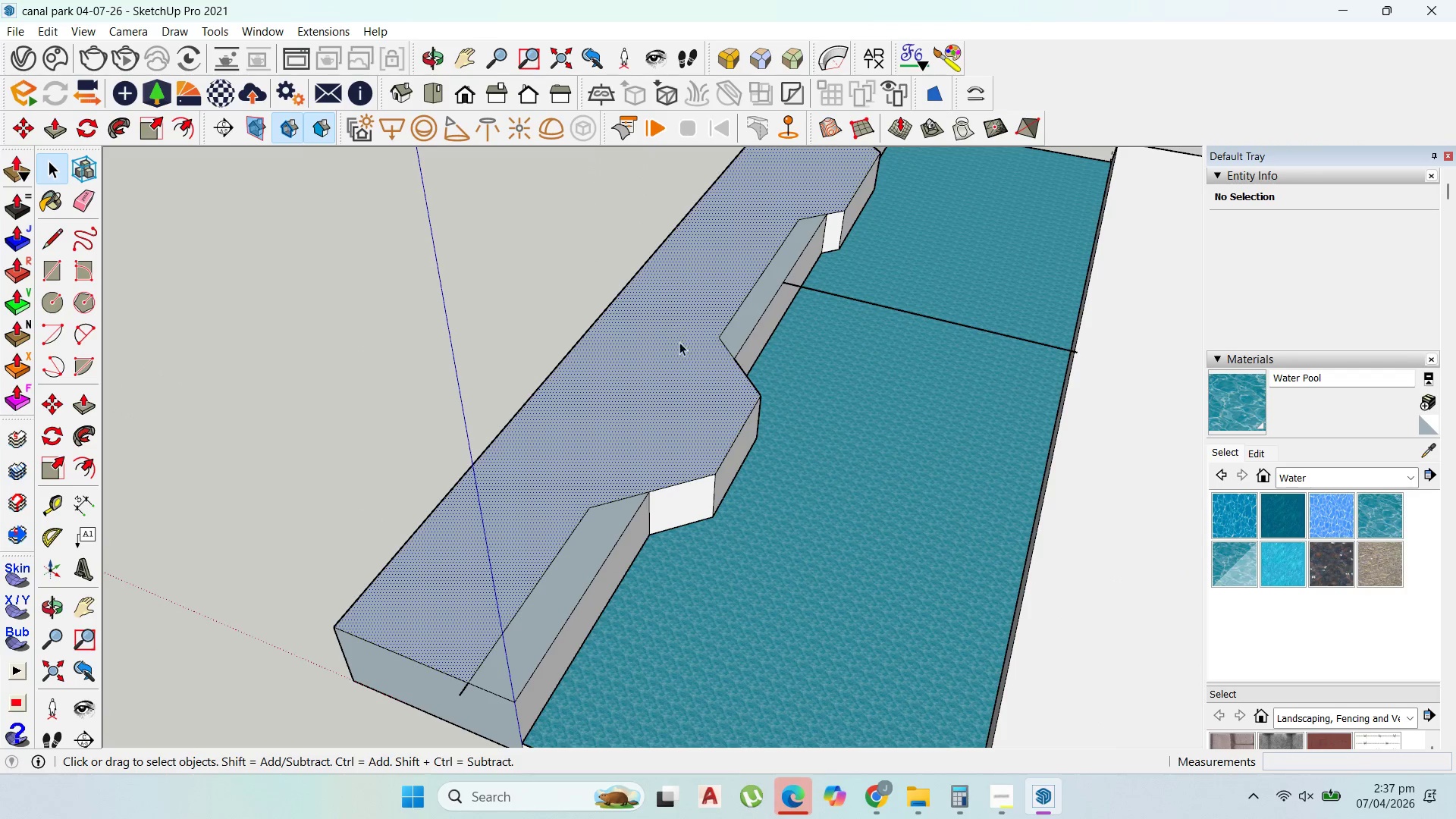 
scroll: coordinate [717, 567], scroll_direction: down, amount: 10.0
 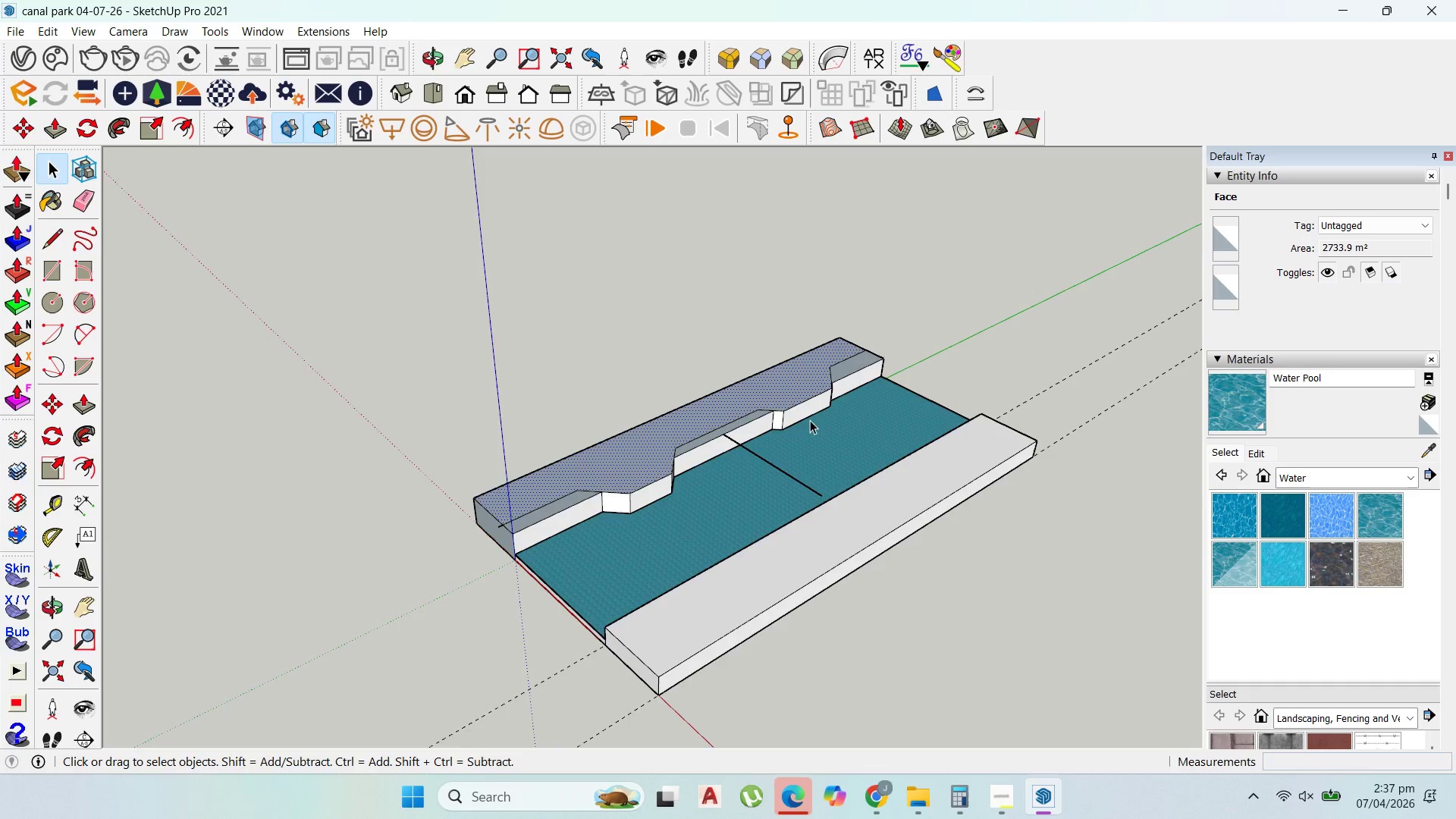 
scroll: coordinate [874, 406], scroll_direction: up, amount: 6.0
 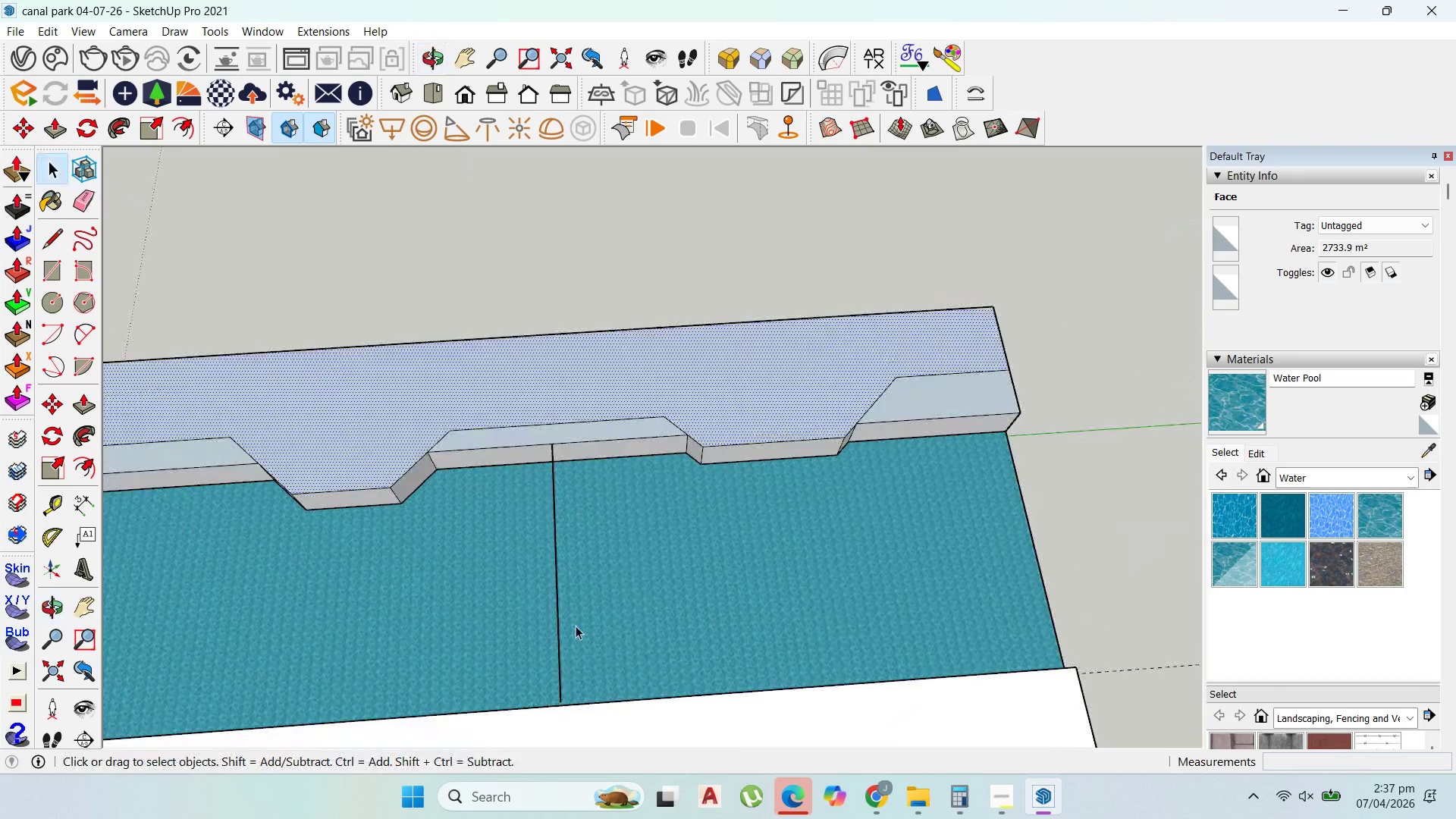 
scroll: coordinate [872, 493], scroll_direction: down, amount: 5.0
 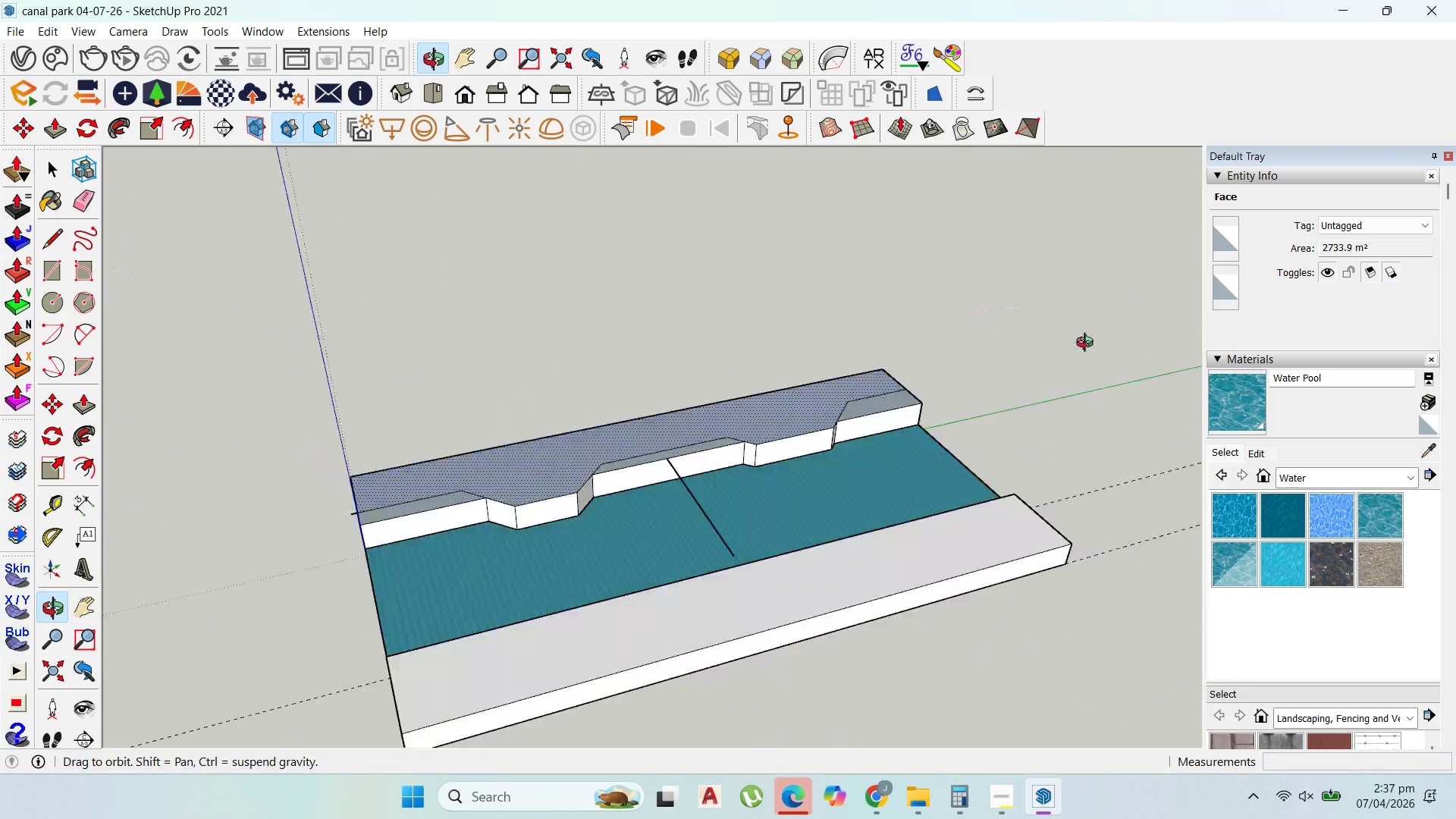 
scroll: coordinate [685, 438], scroll_direction: up, amount: 4.0
 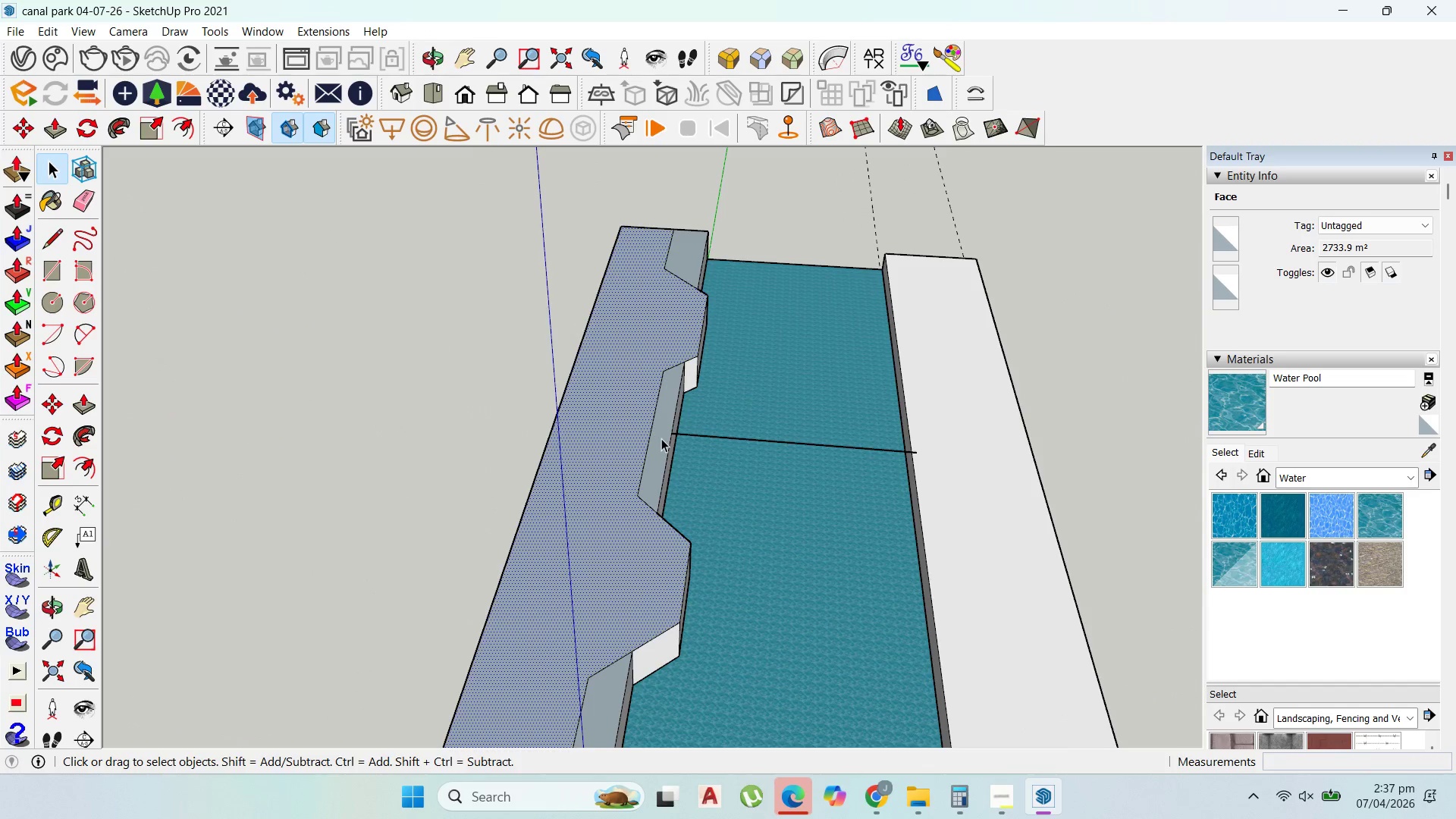 
left_click([660, 438])
 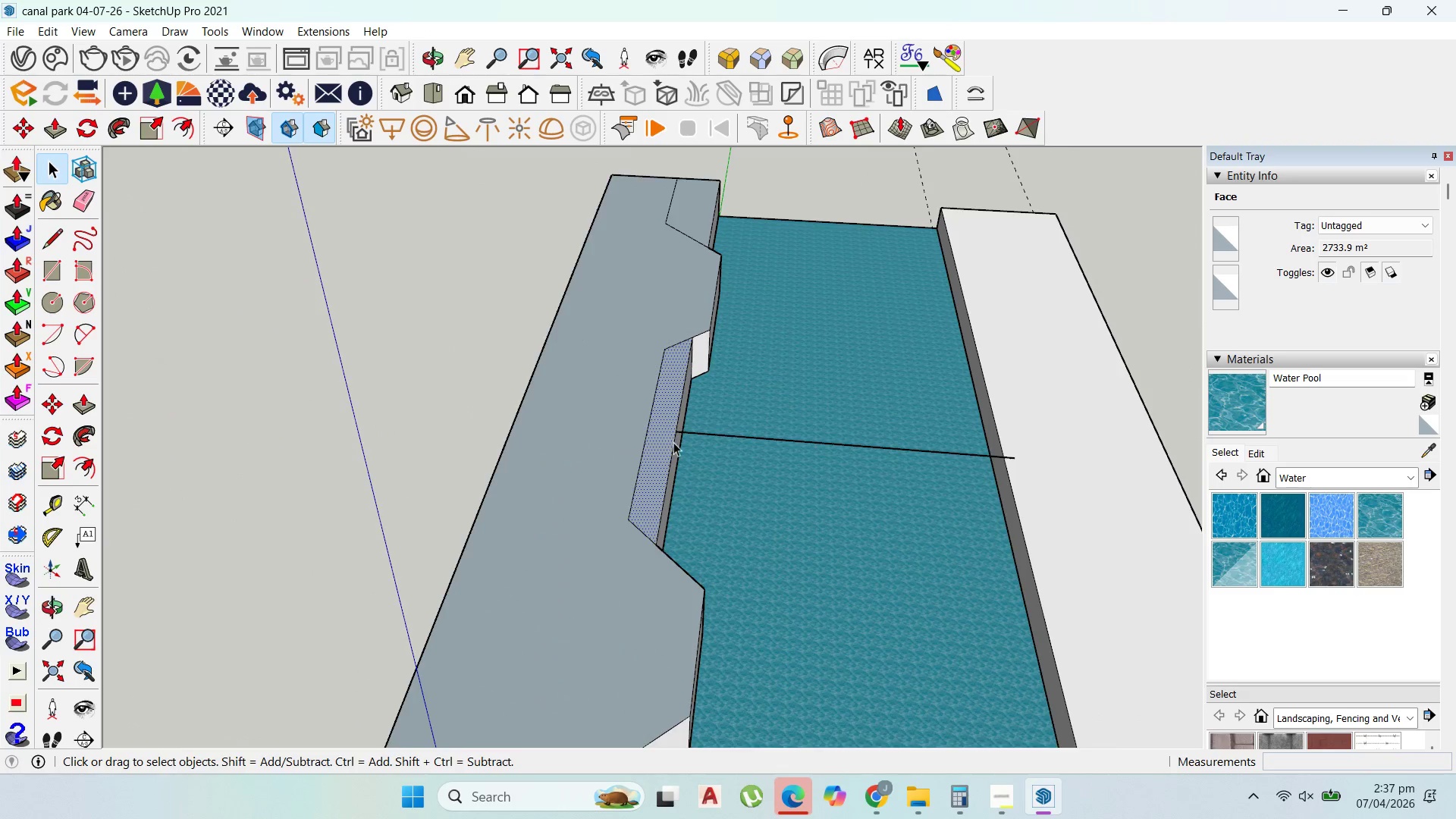 
scroll: coordinate [674, 450], scroll_direction: up, amount: 6.0
 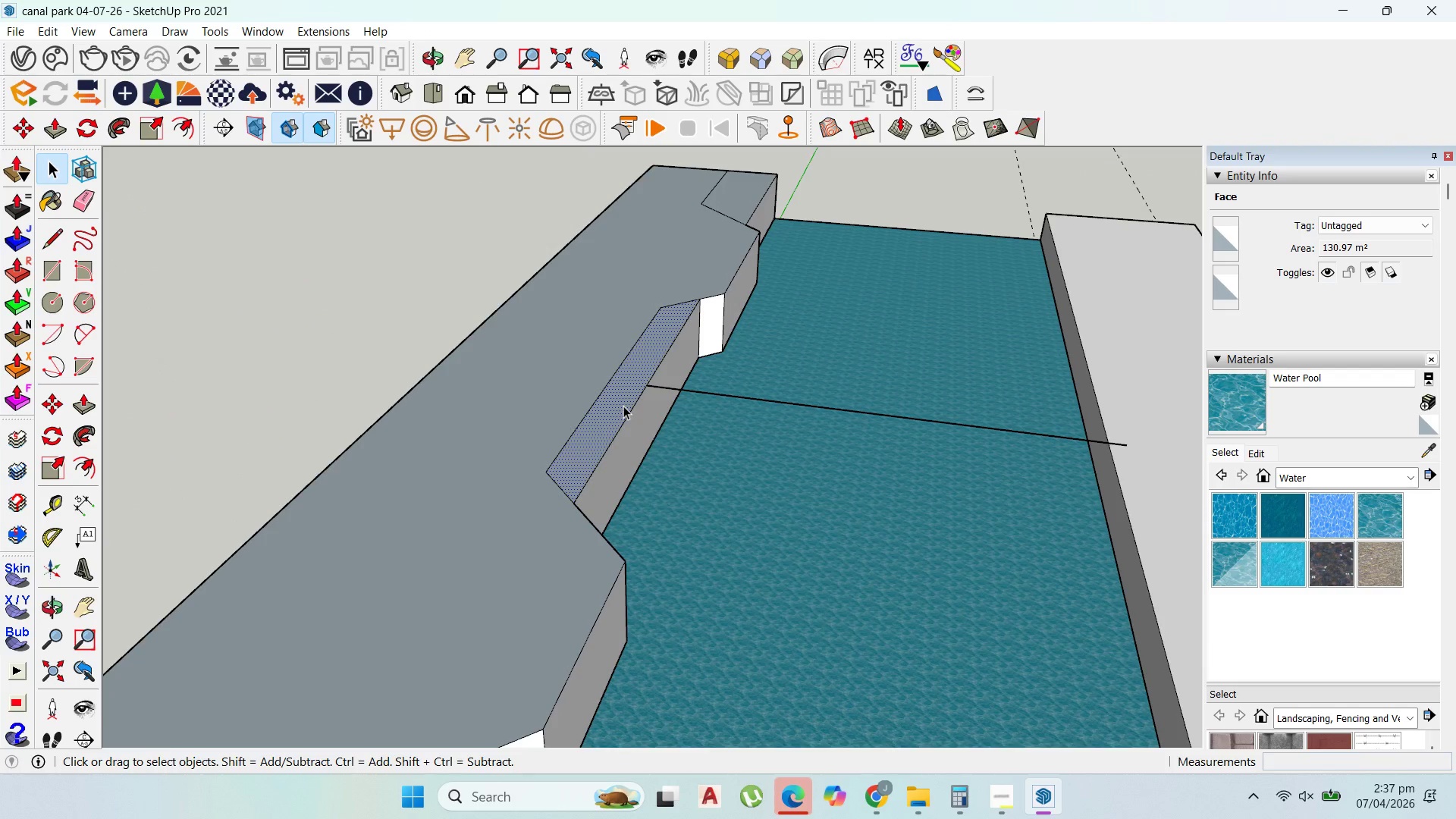 
key(P)
 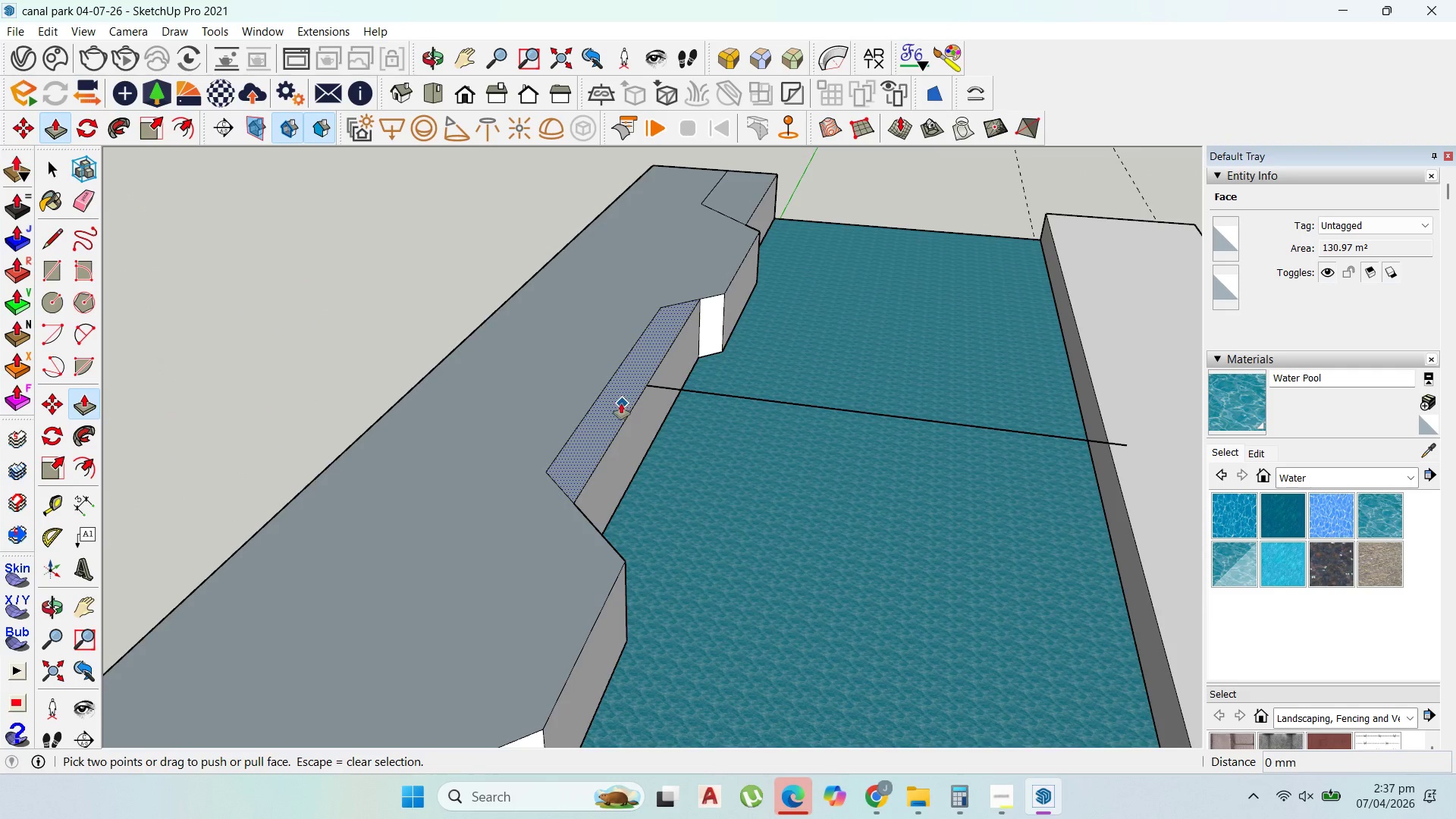 
left_click_drag(start_coordinate=[621, 403], to_coordinate=[650, 516])
 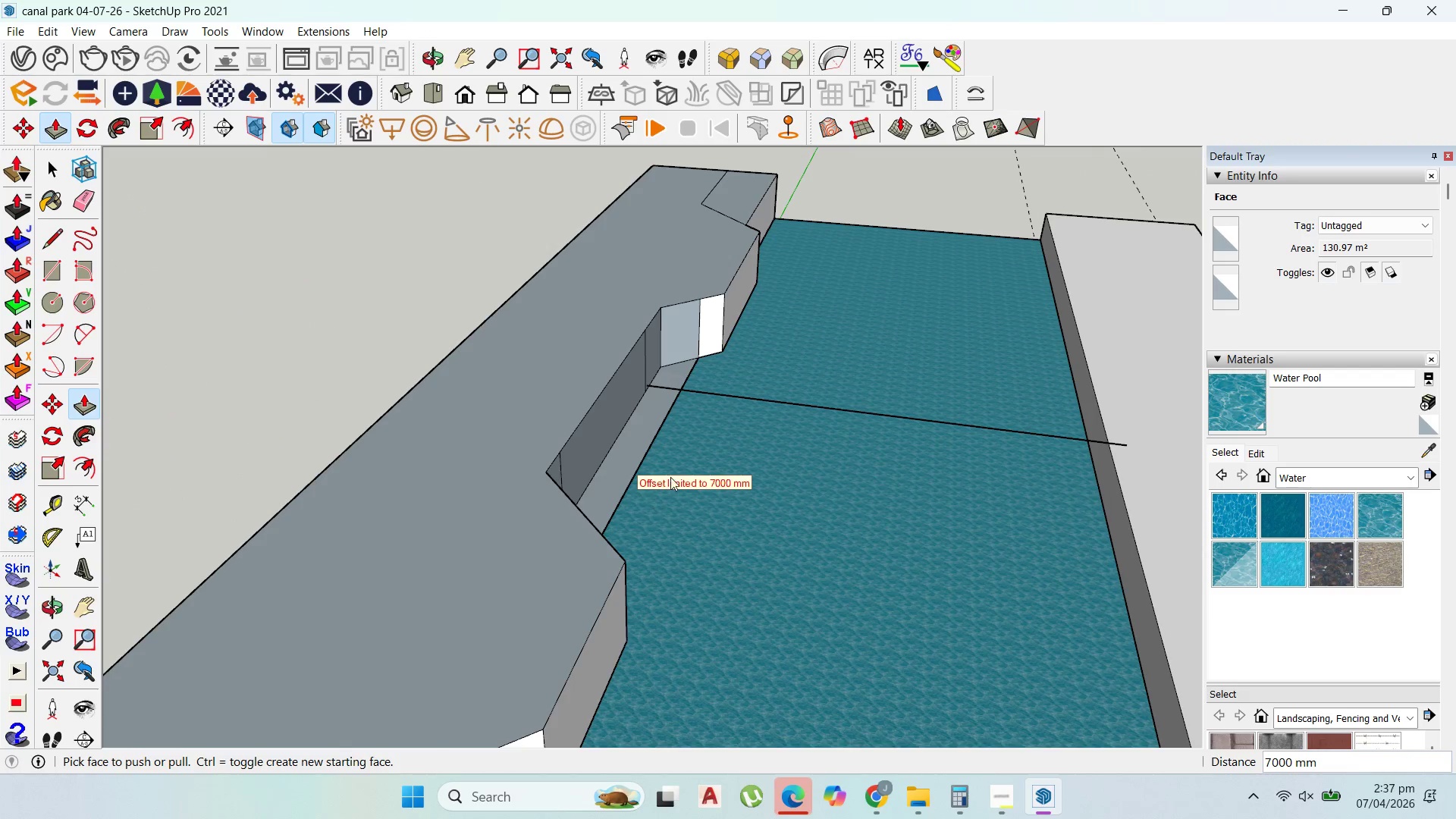 
scroll: coordinate [693, 421], scroll_direction: down, amount: 4.0
 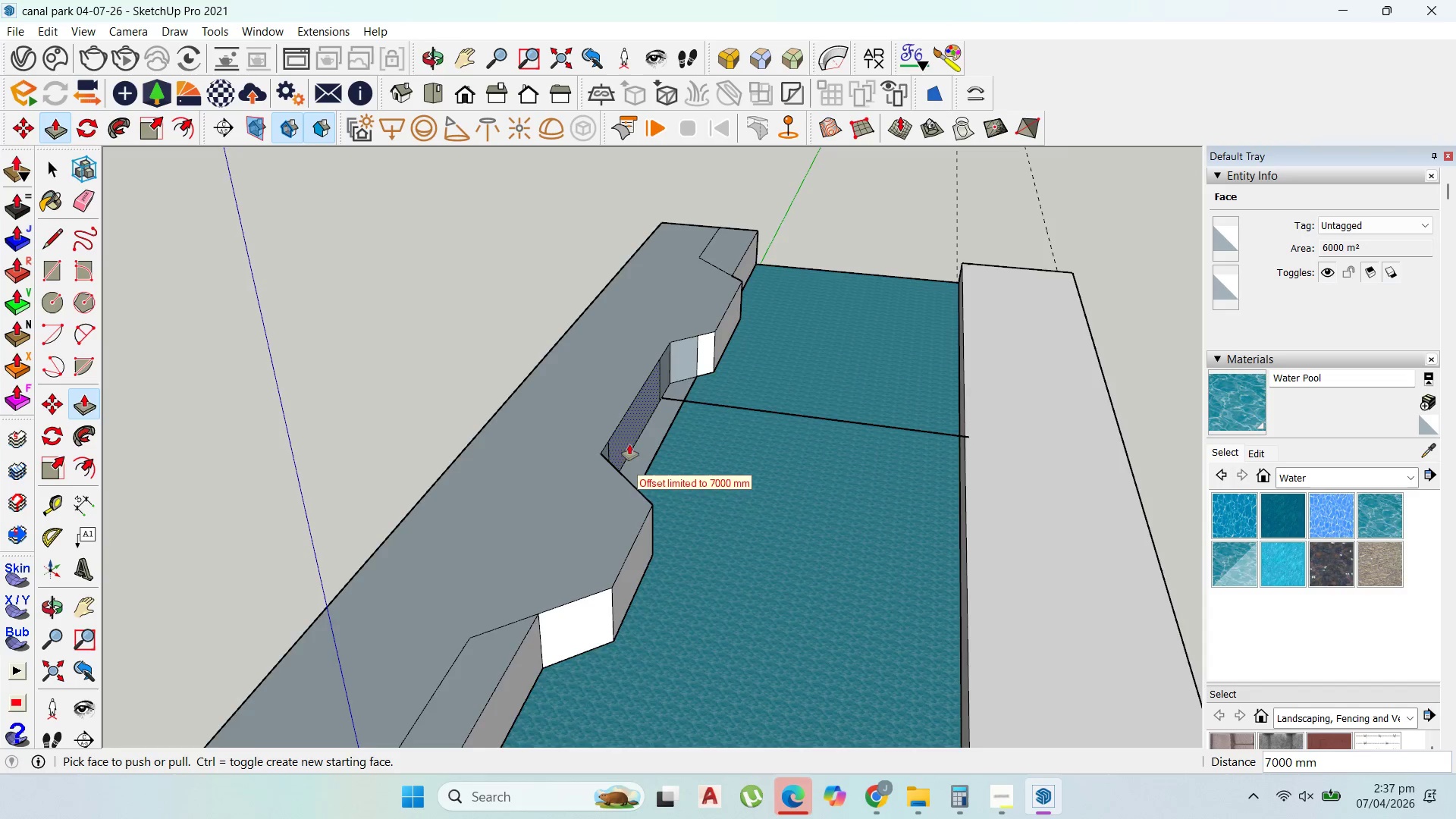 
scroll: coordinate [626, 472], scroll_direction: up, amount: 17.0
 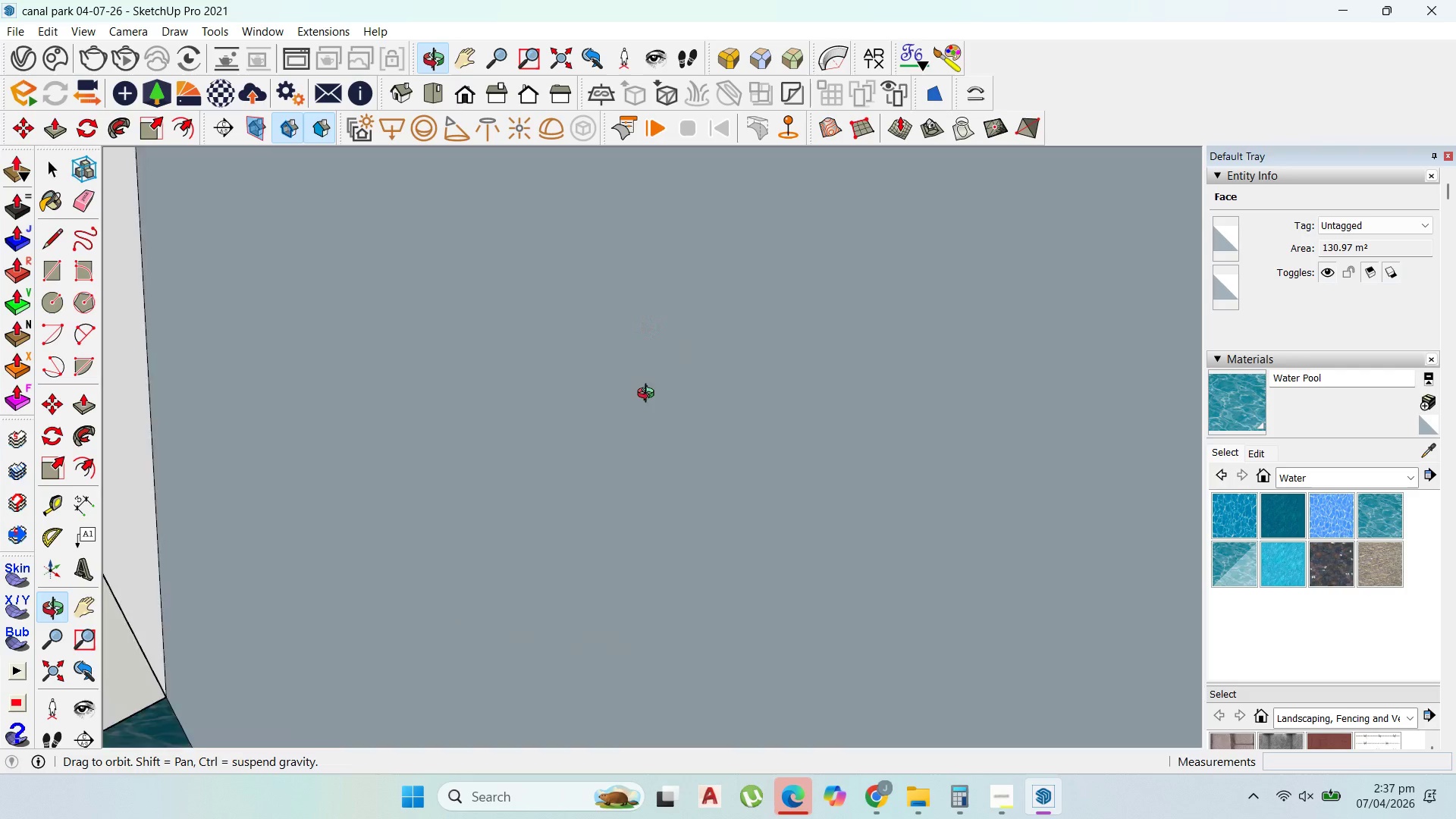 
scroll: coordinate [513, 381], scroll_direction: down, amount: 10.0
 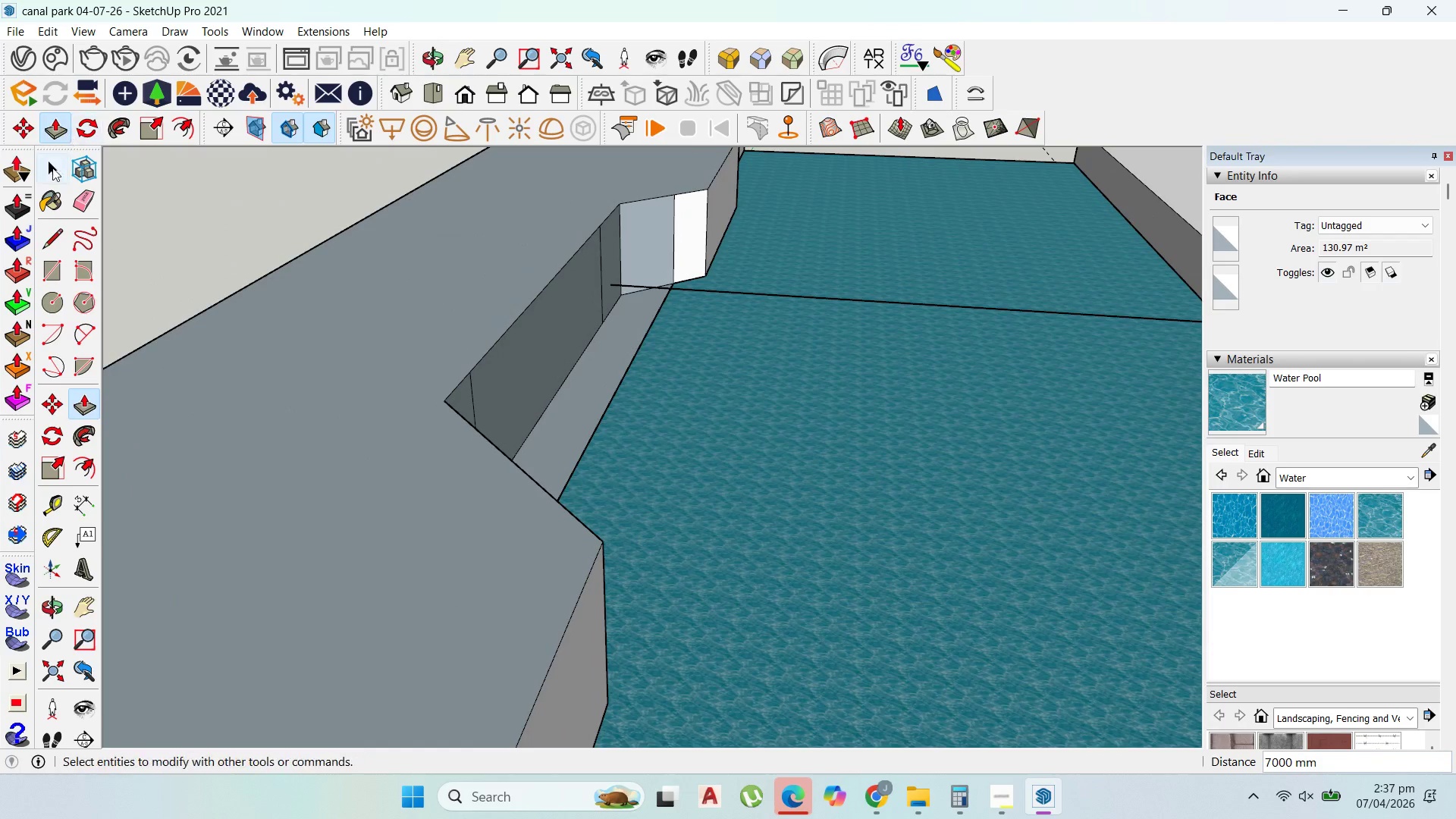 
left_click([52, 169])
 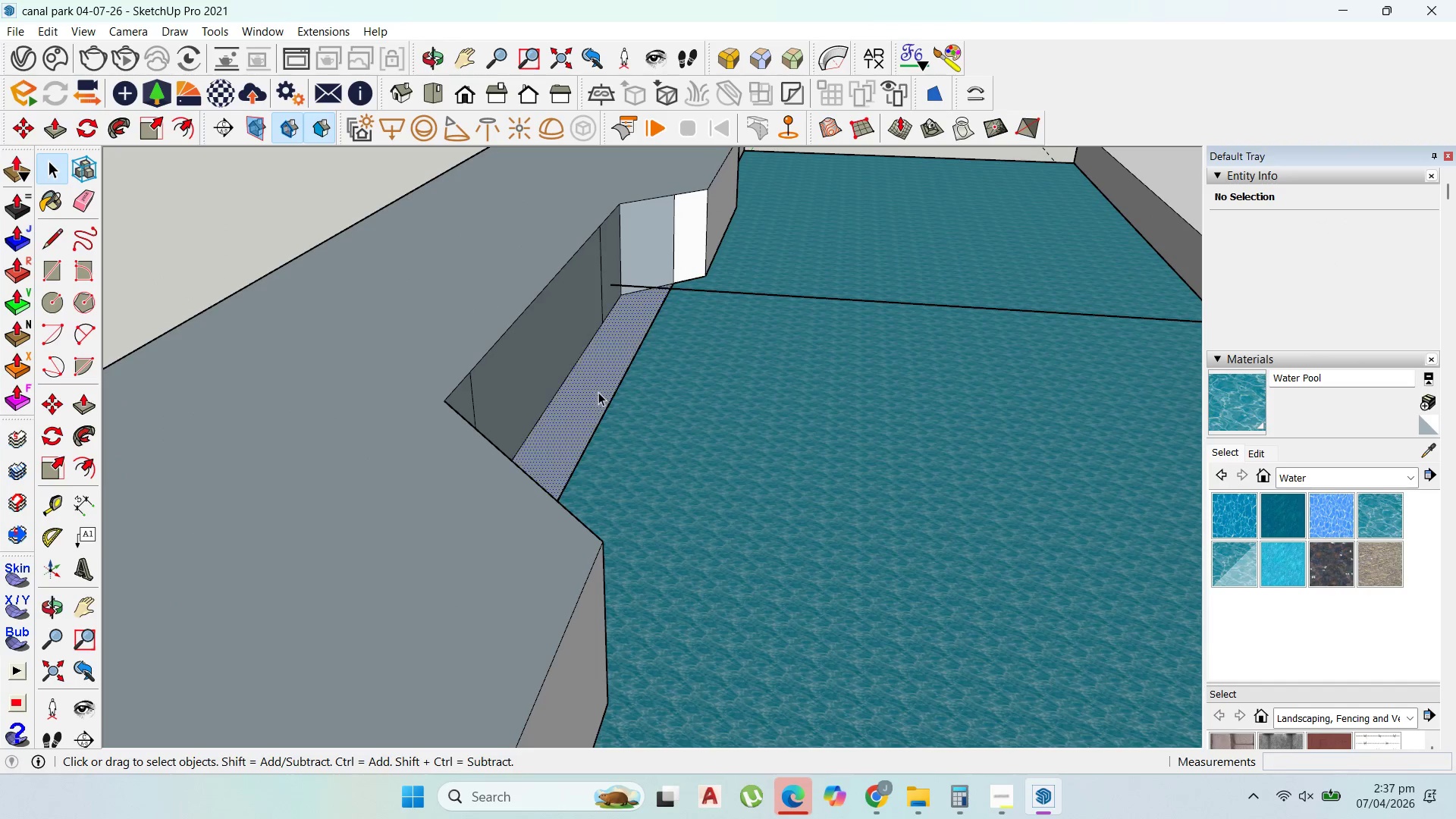 
left_click([510, 394])
 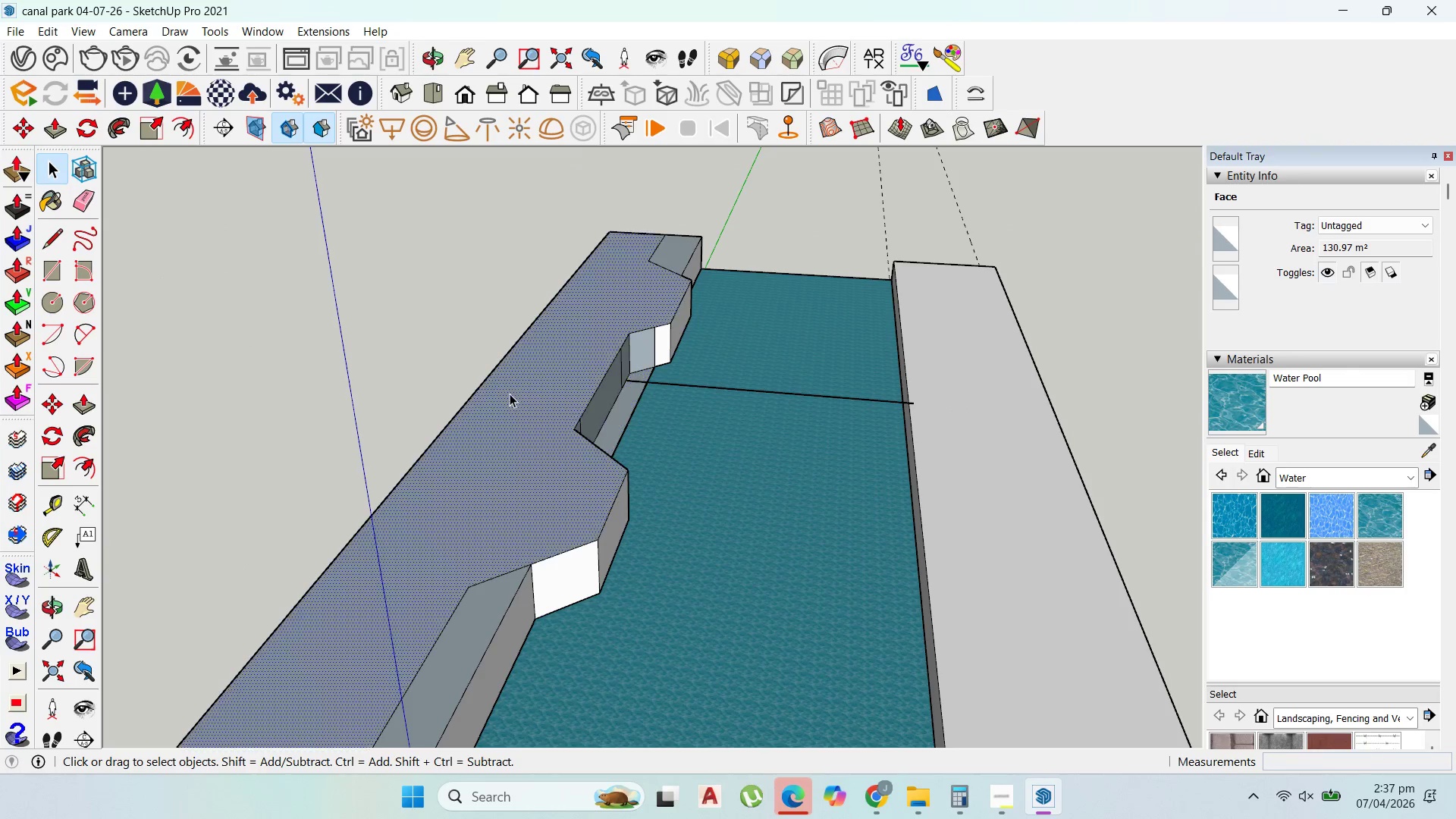 
scroll: coordinate [652, 450], scroll_direction: down, amount: 10.0
 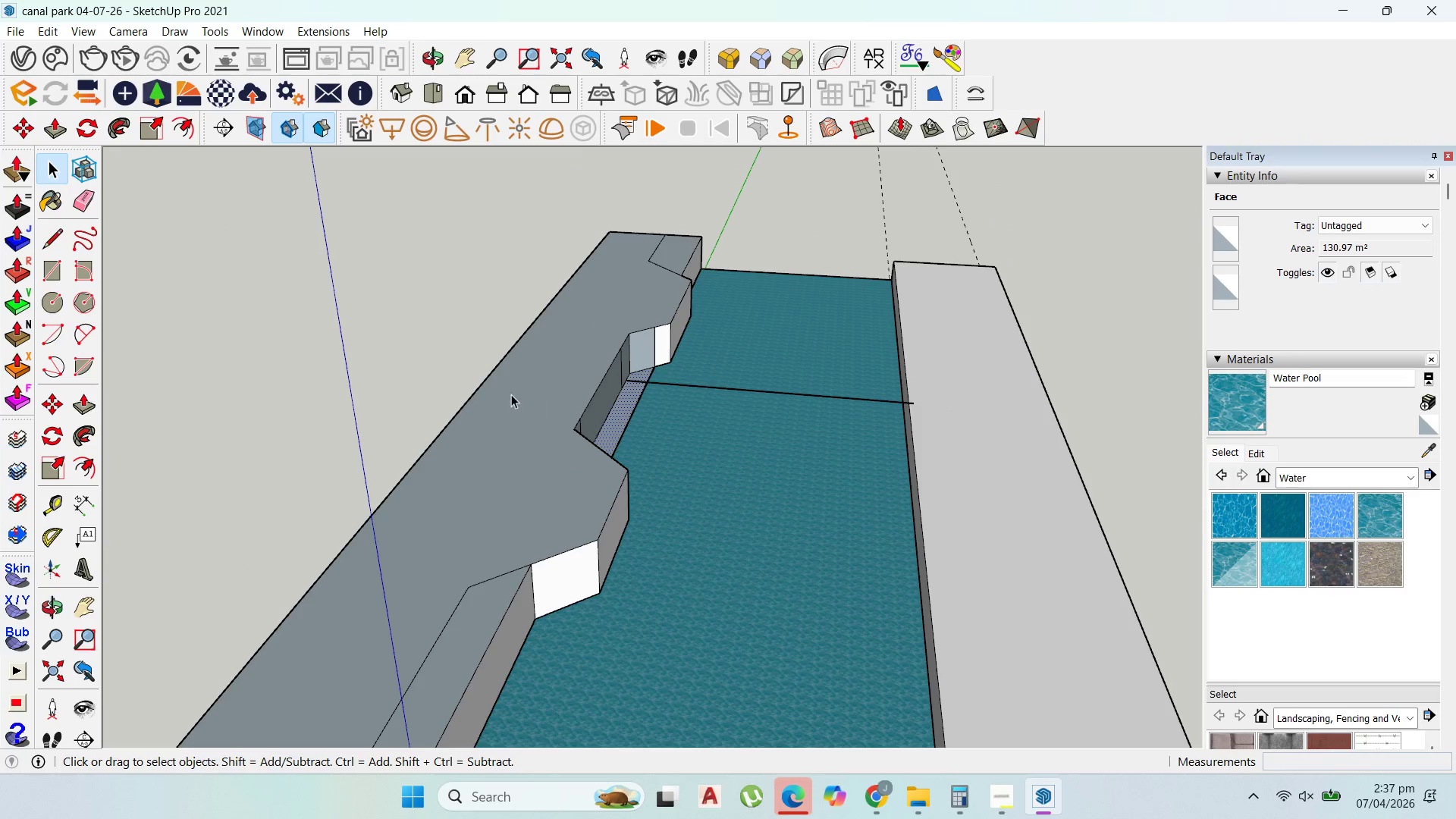 
double_click([510, 394])
 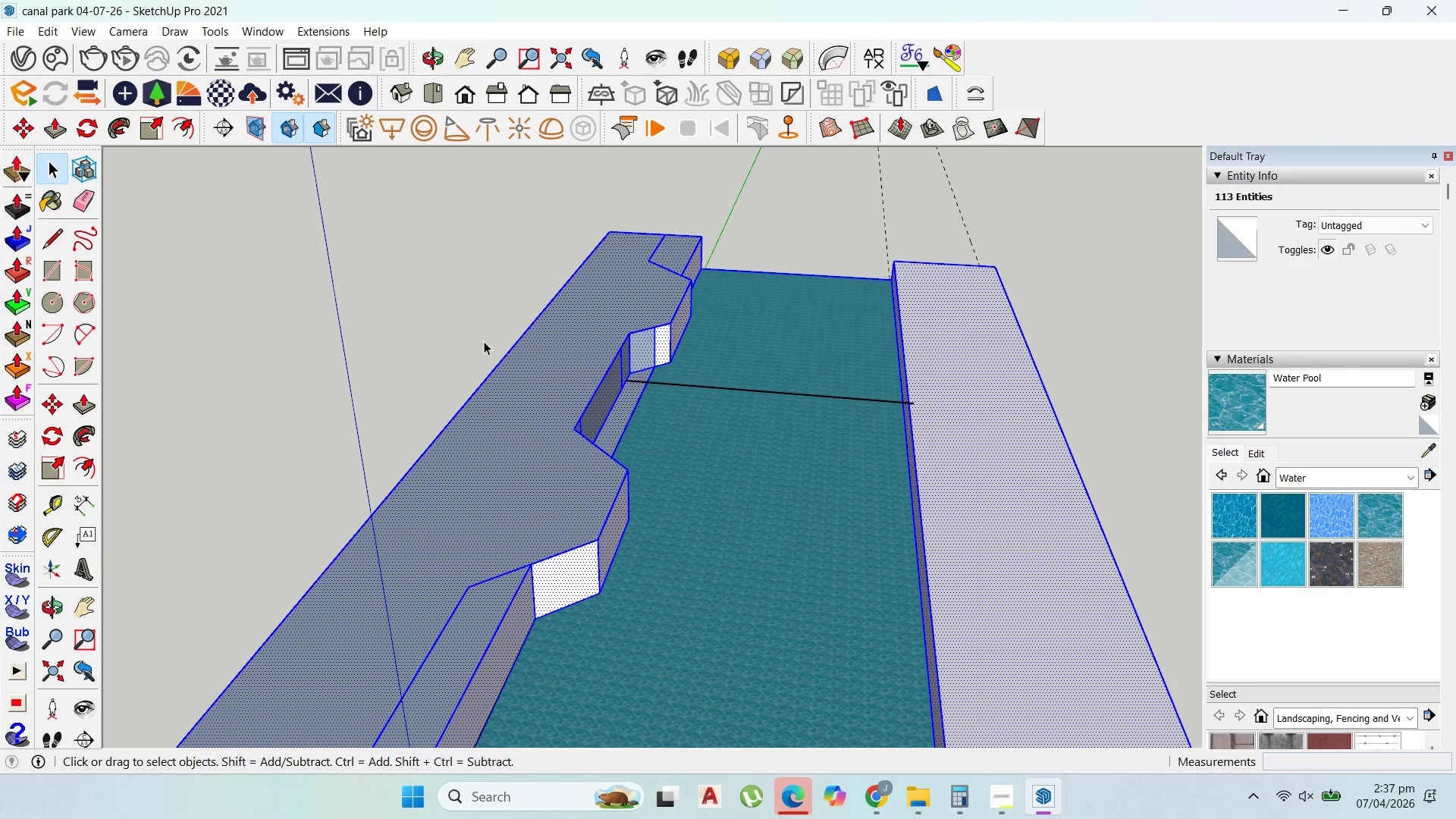 
left_click([544, 369])
 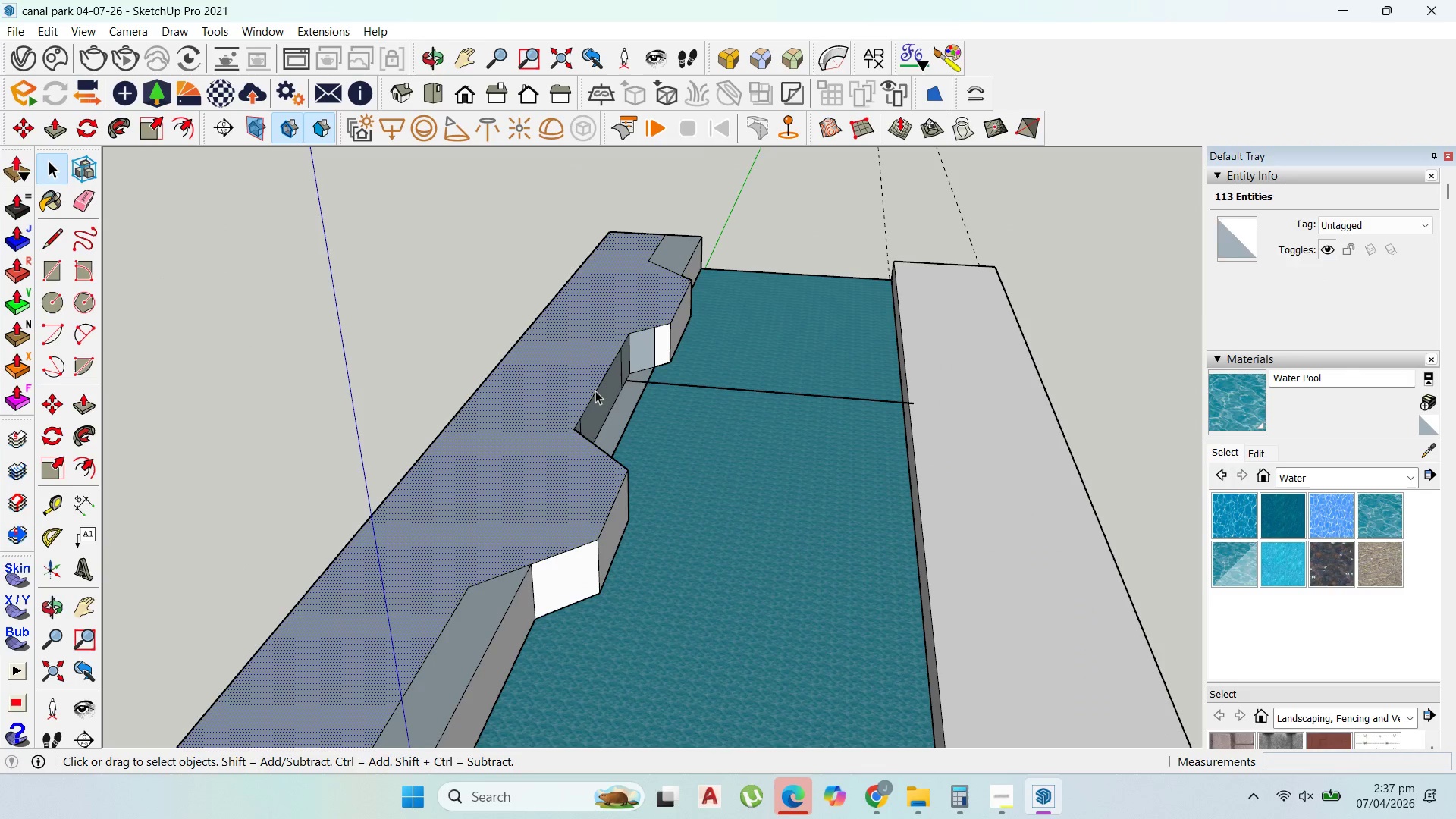 
scroll: coordinate [692, 348], scroll_direction: down, amount: 3.0
 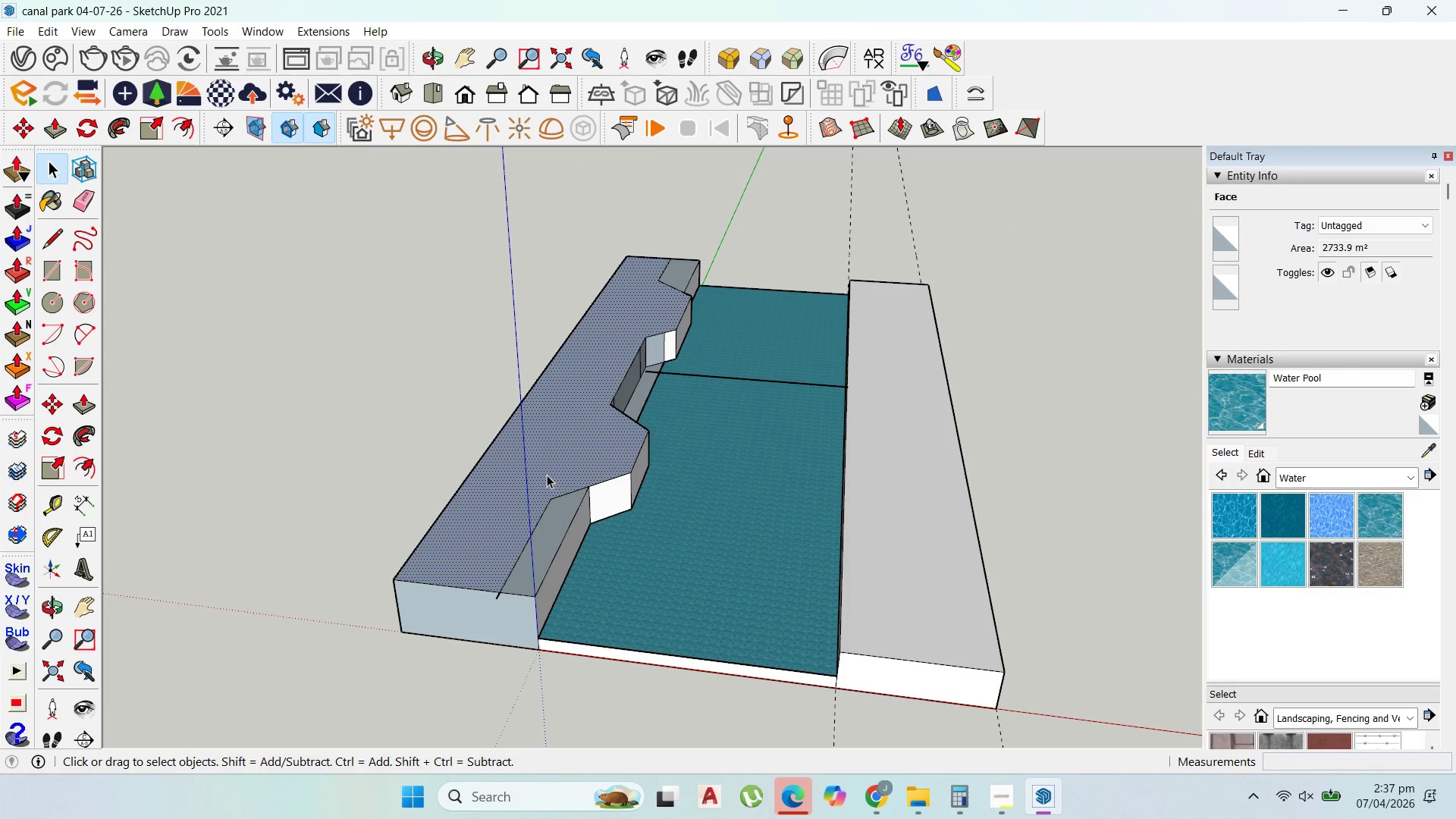 
scroll: coordinate [570, 482], scroll_direction: up, amount: 2.0
 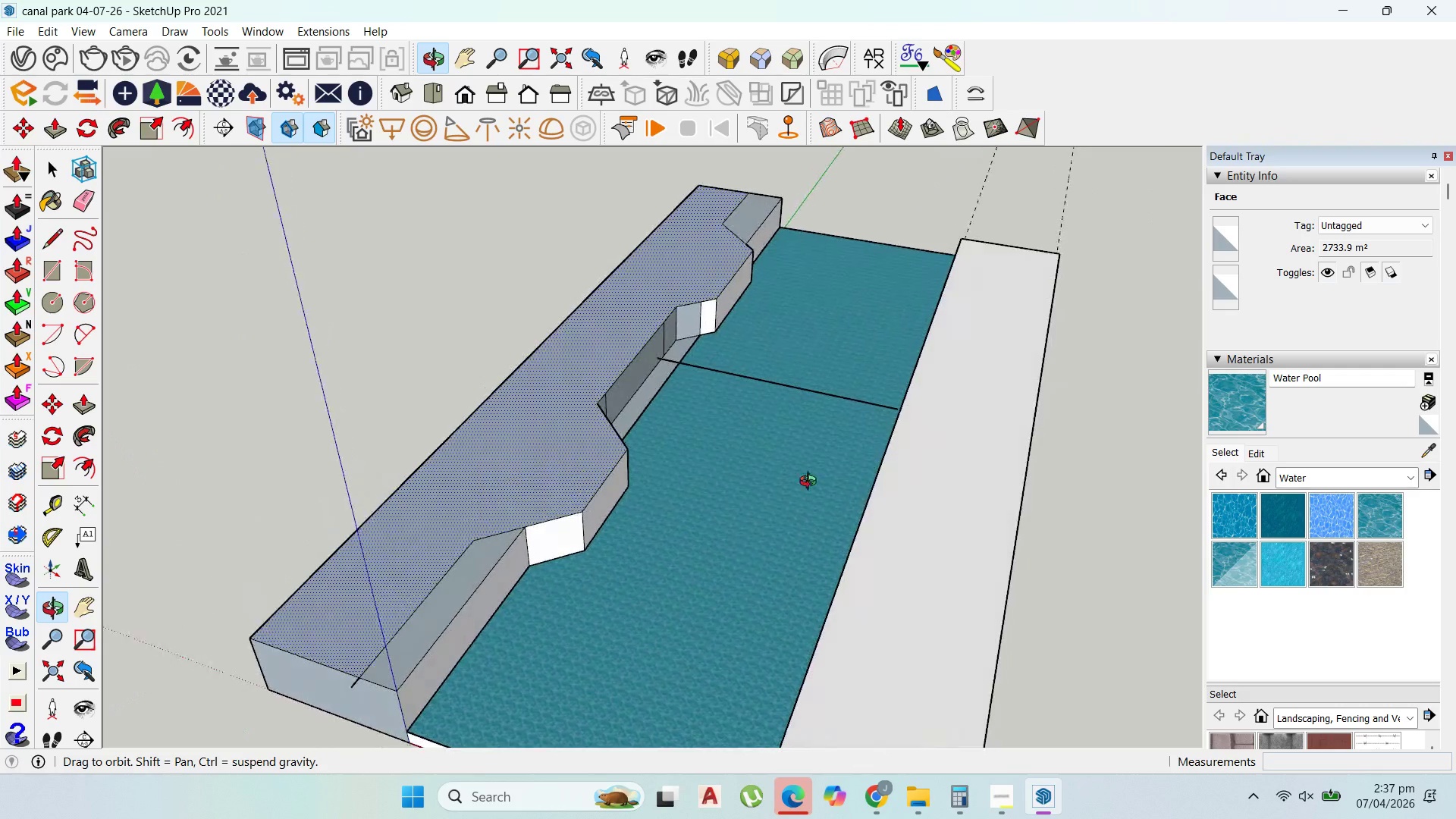 
scroll: coordinate [706, 455], scroll_direction: down, amount: 2.0
 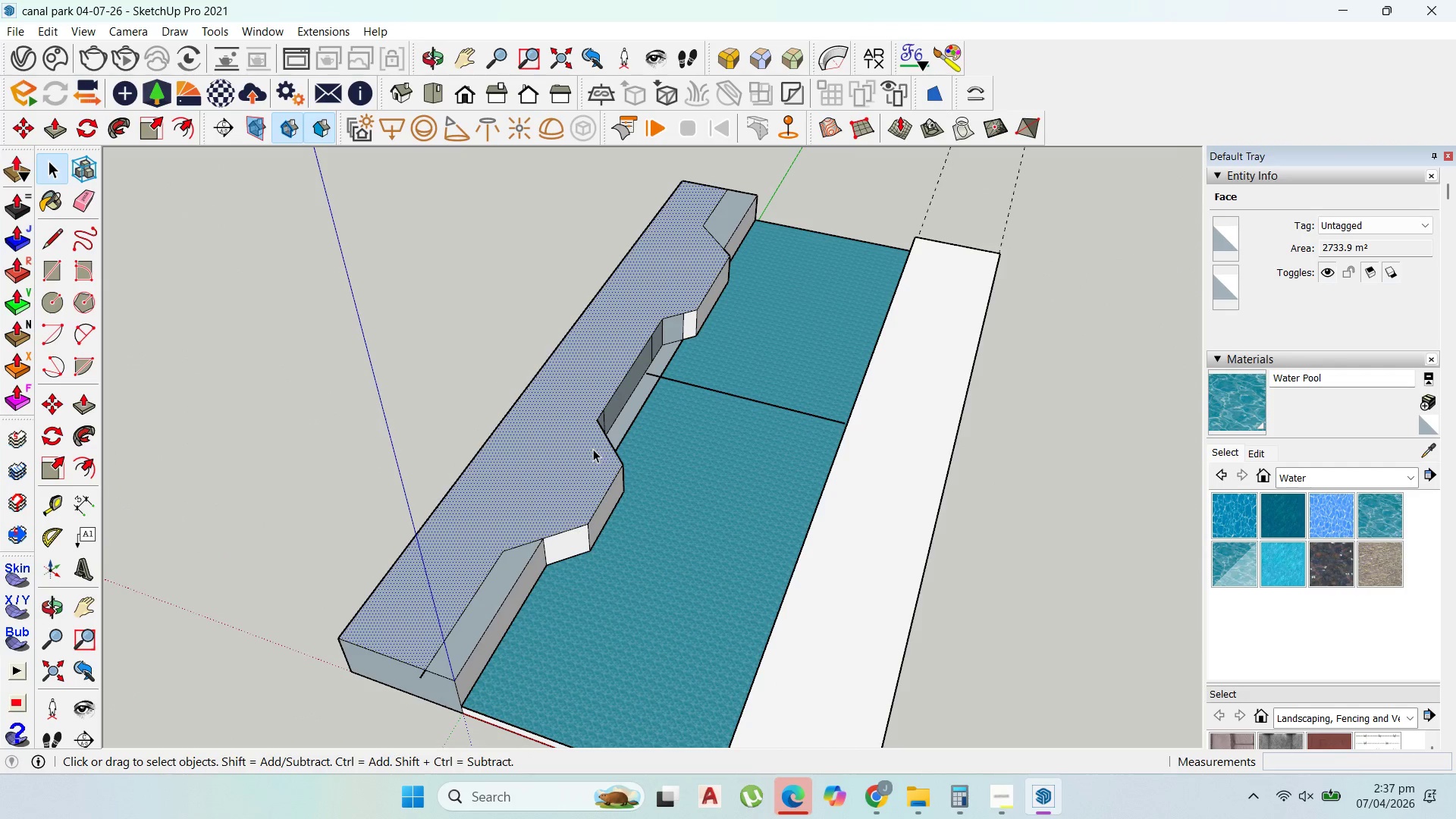 
wait(9.24)
 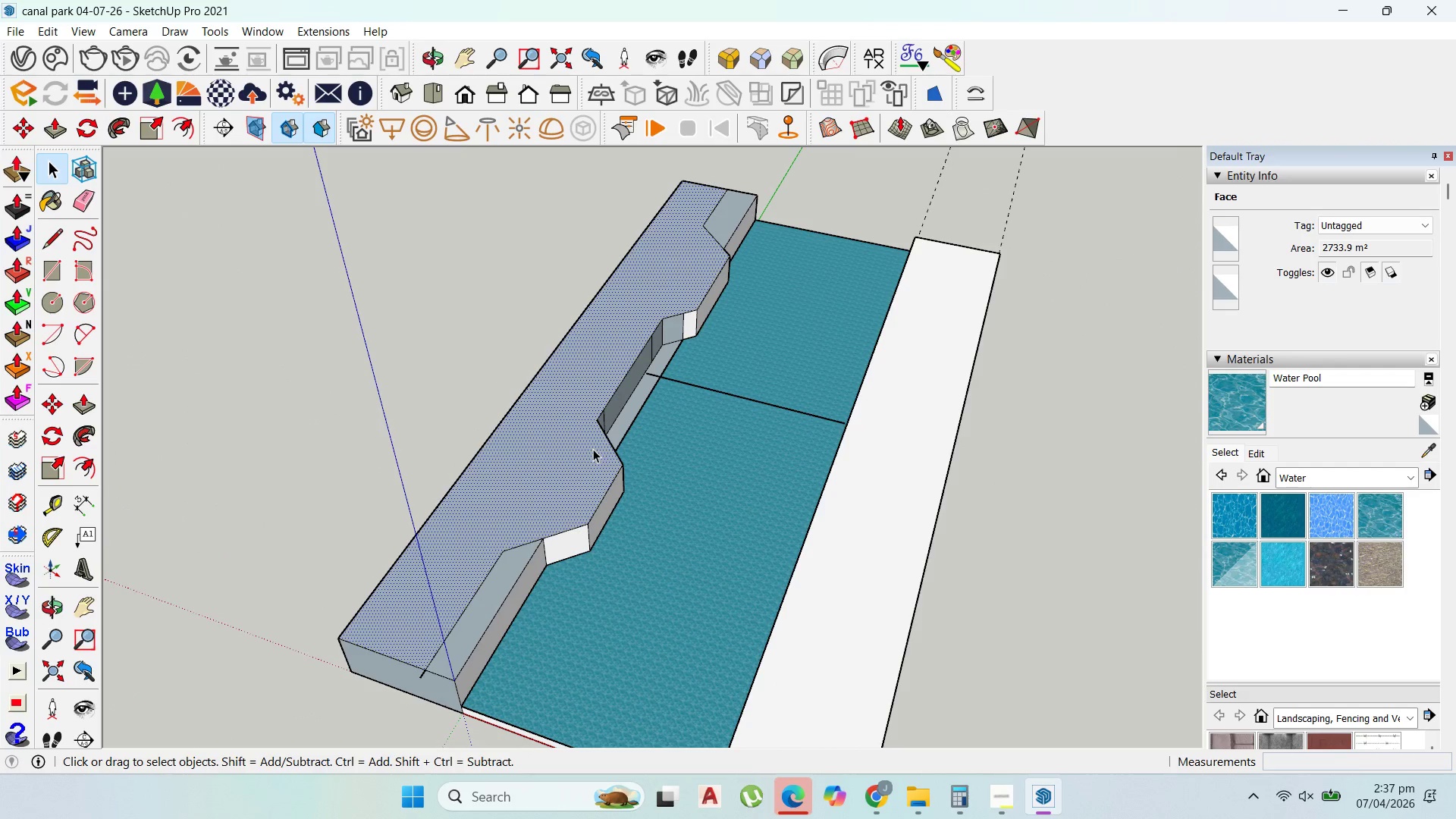 
scroll: coordinate [579, 370], scroll_direction: up, amount: 2.0
 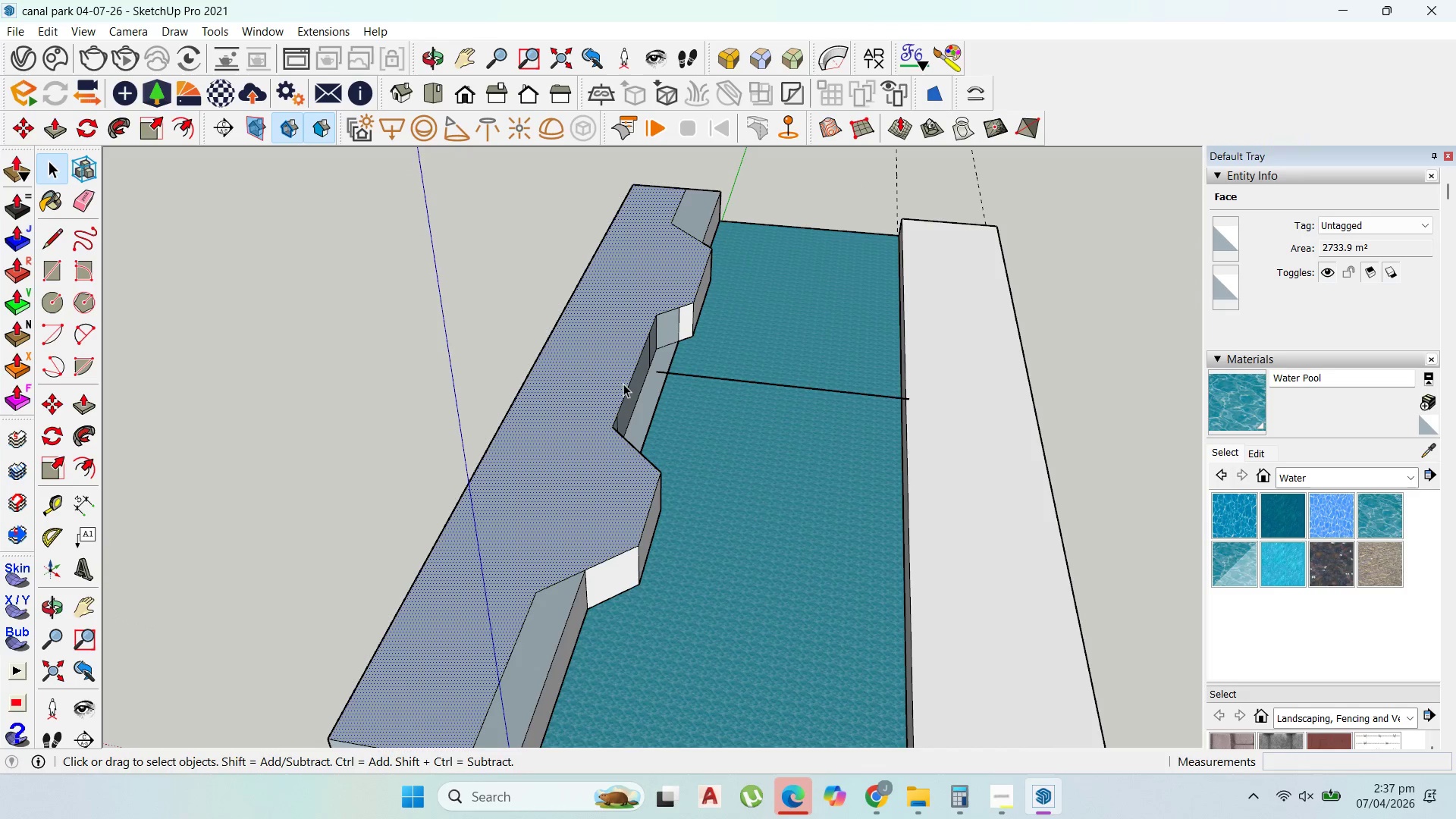 
left_click([625, 384])
 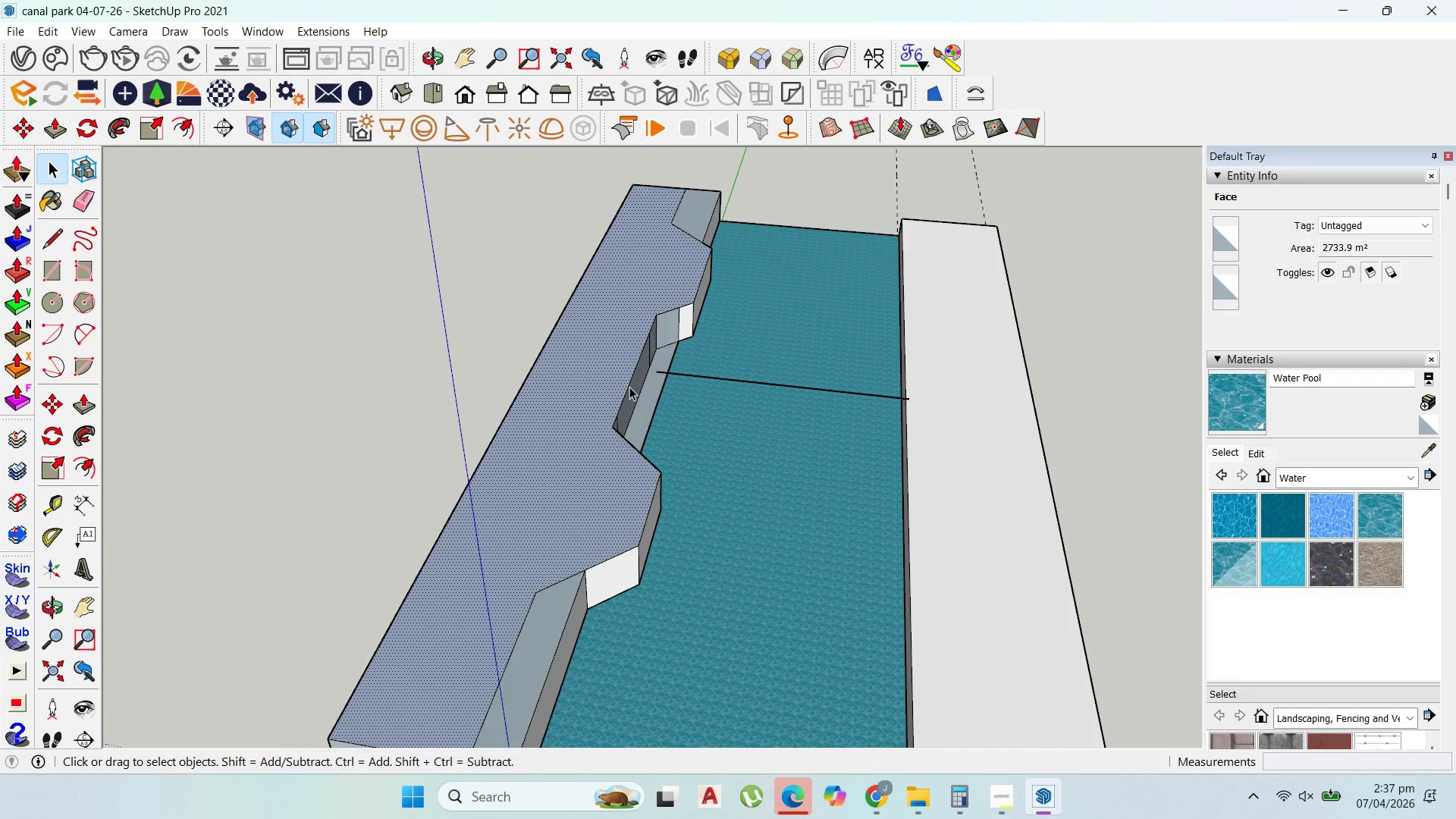 
left_click([629, 387])
 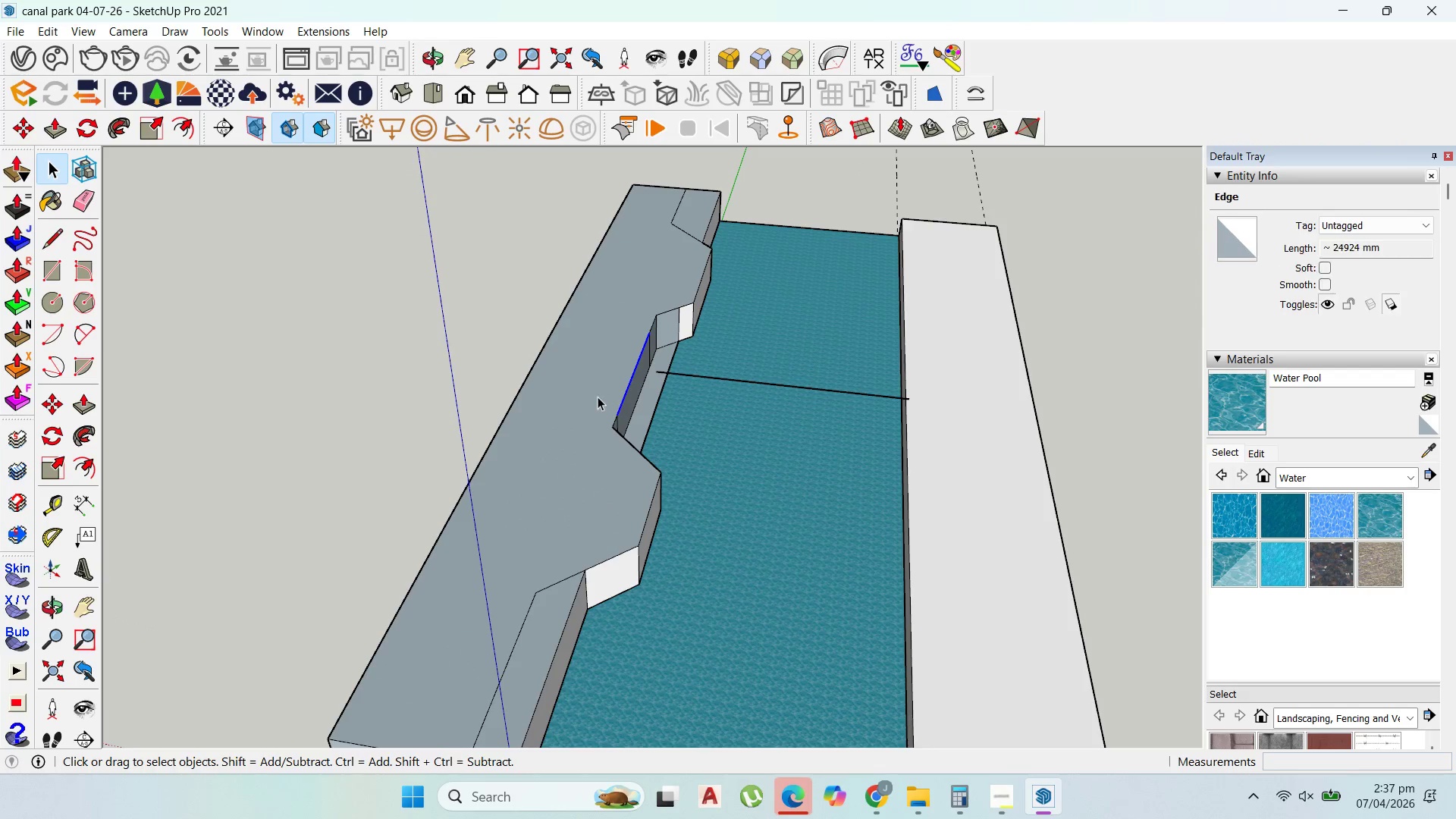 
left_click([594, 396])
 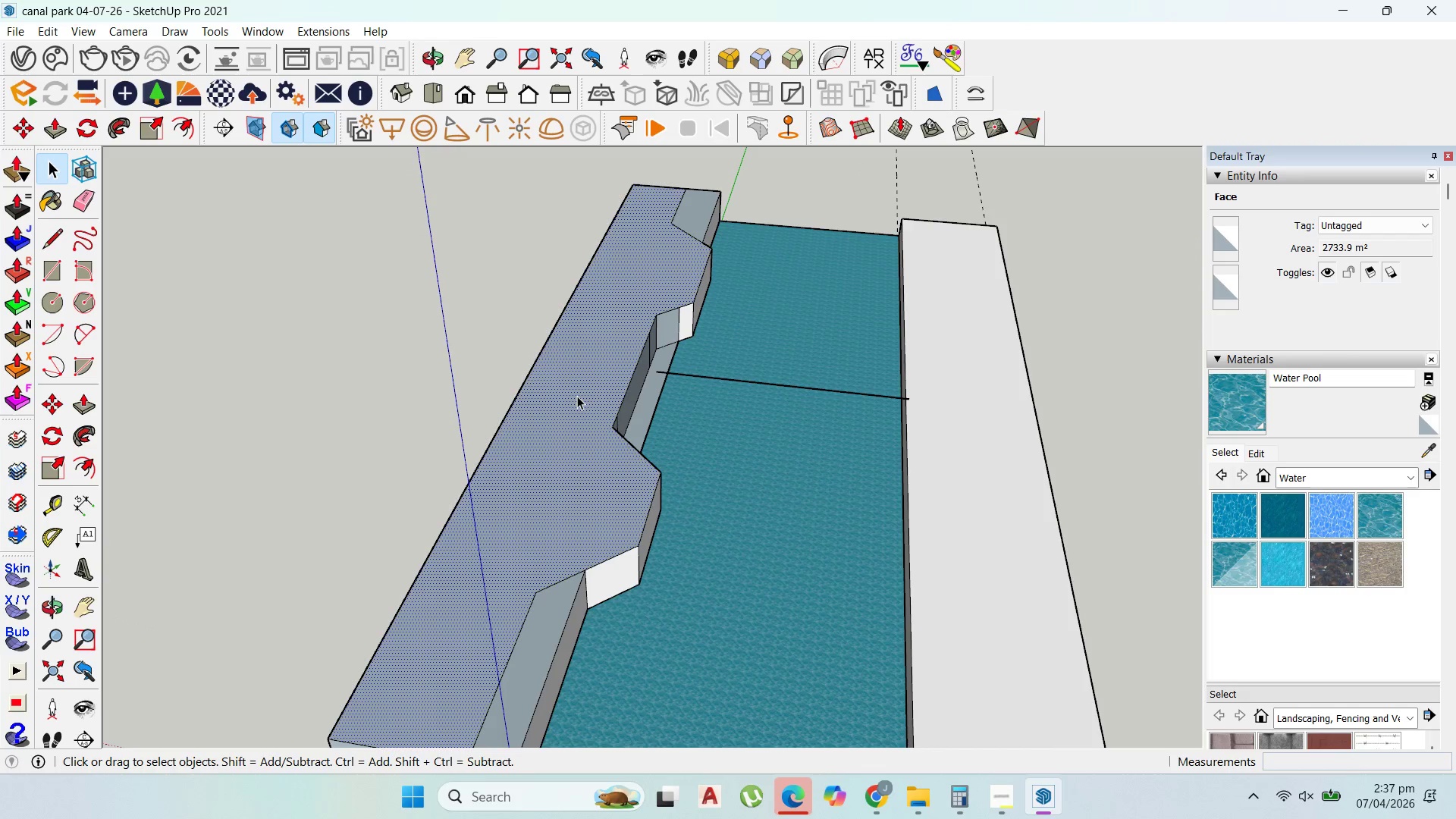 
double_click([577, 396])
 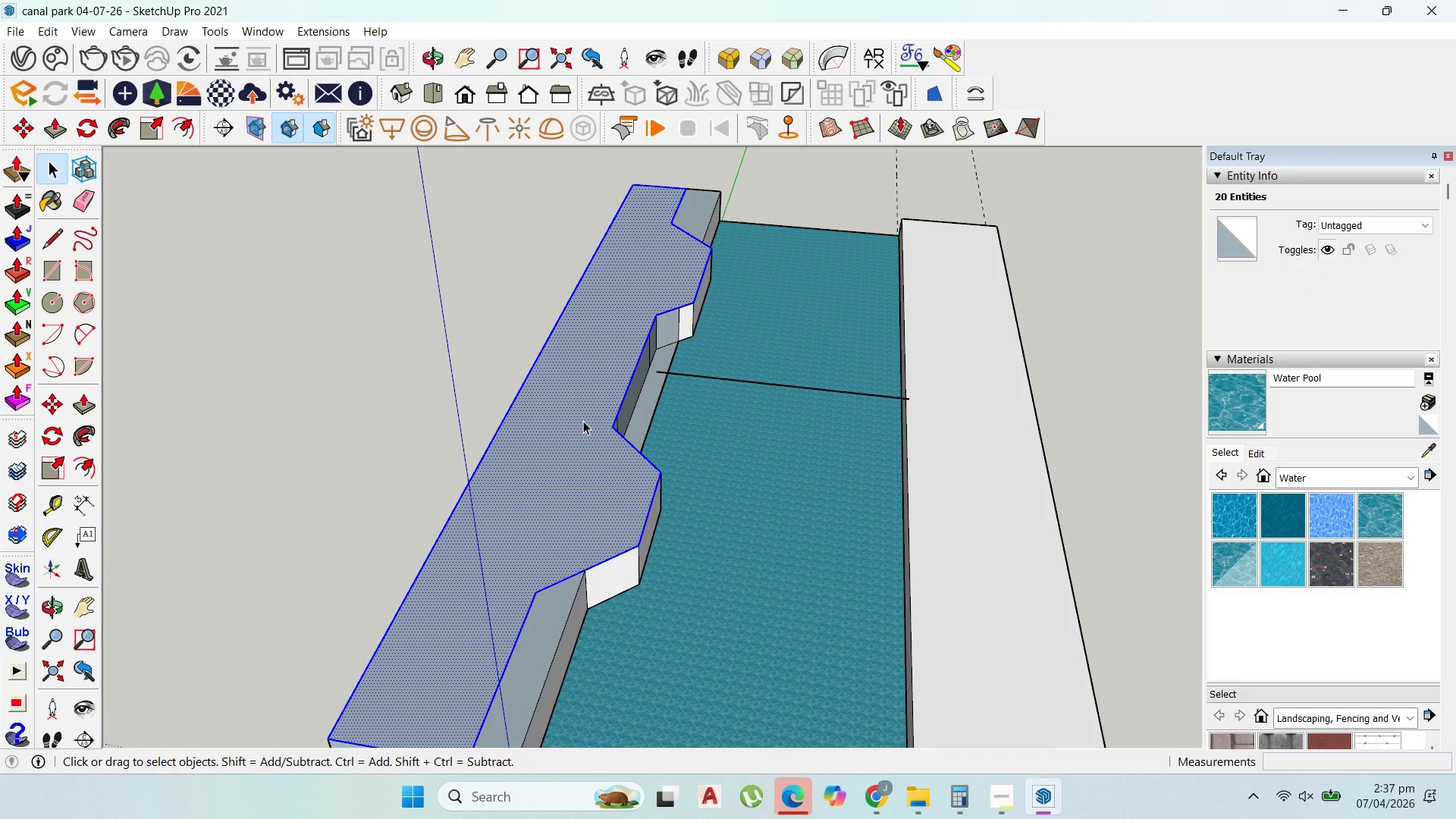 
left_click([583, 423])
 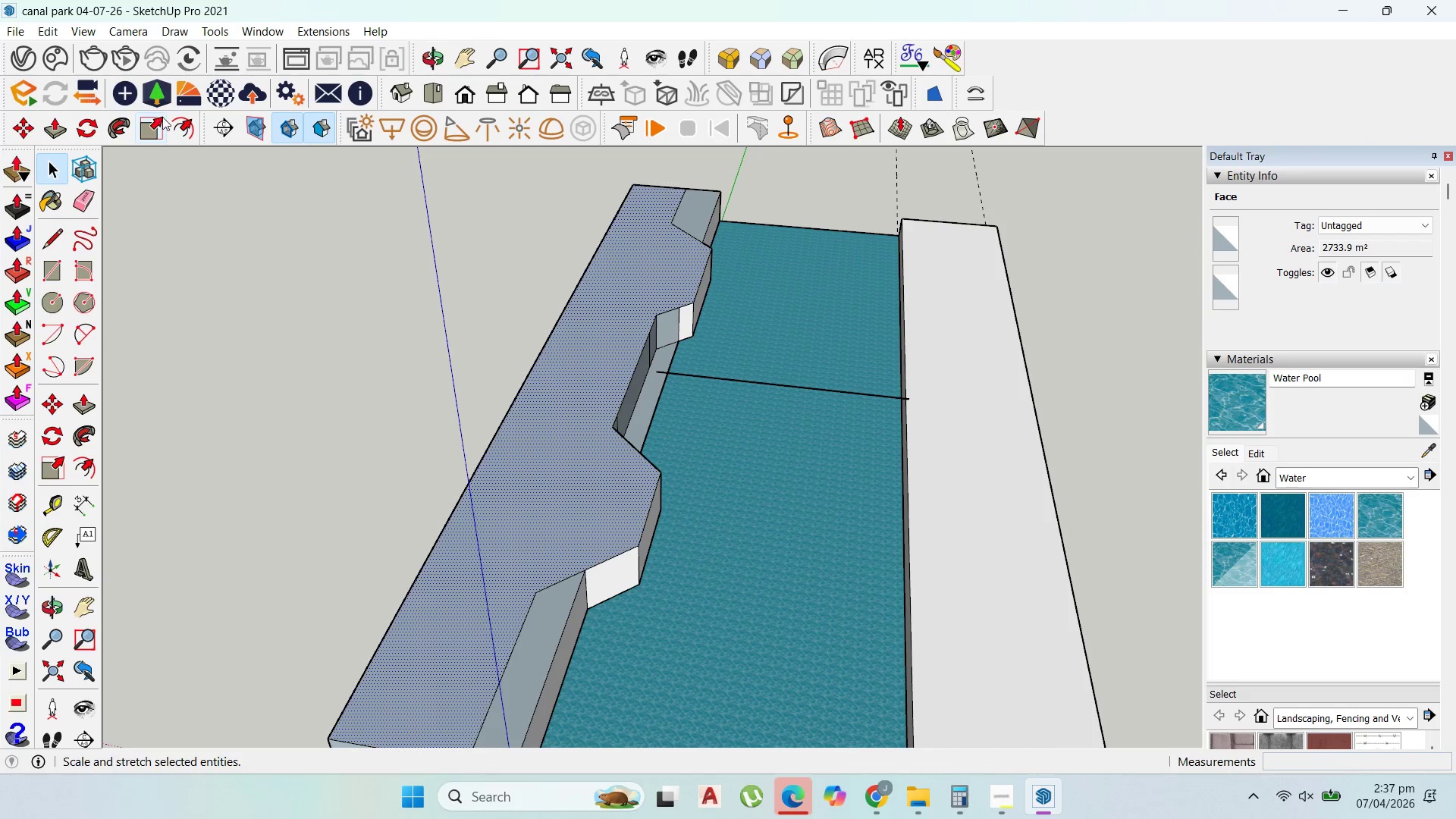 
left_click([189, 119])
 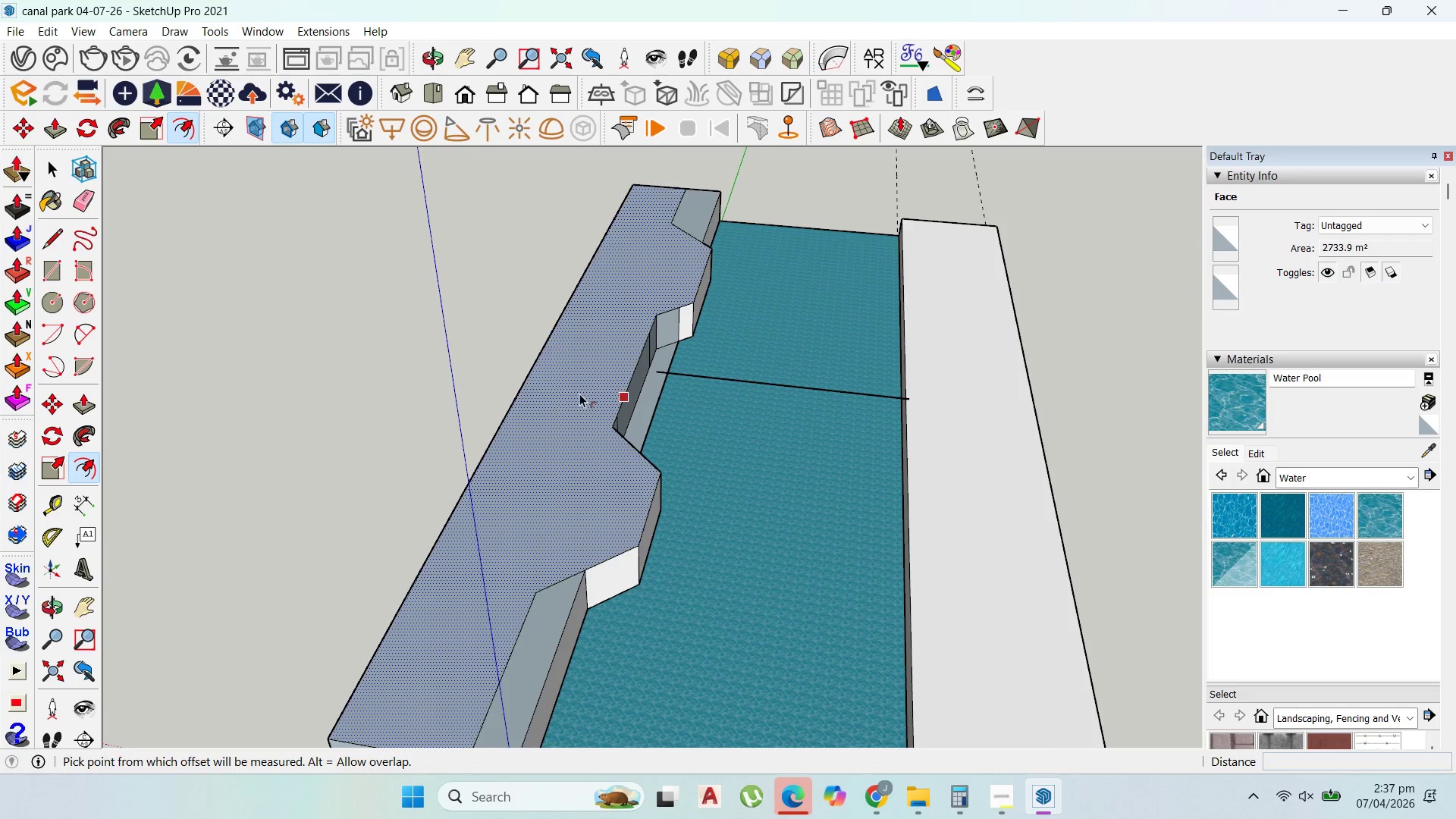 
scroll: coordinate [497, 311], scroll_direction: down, amount: 4.0
 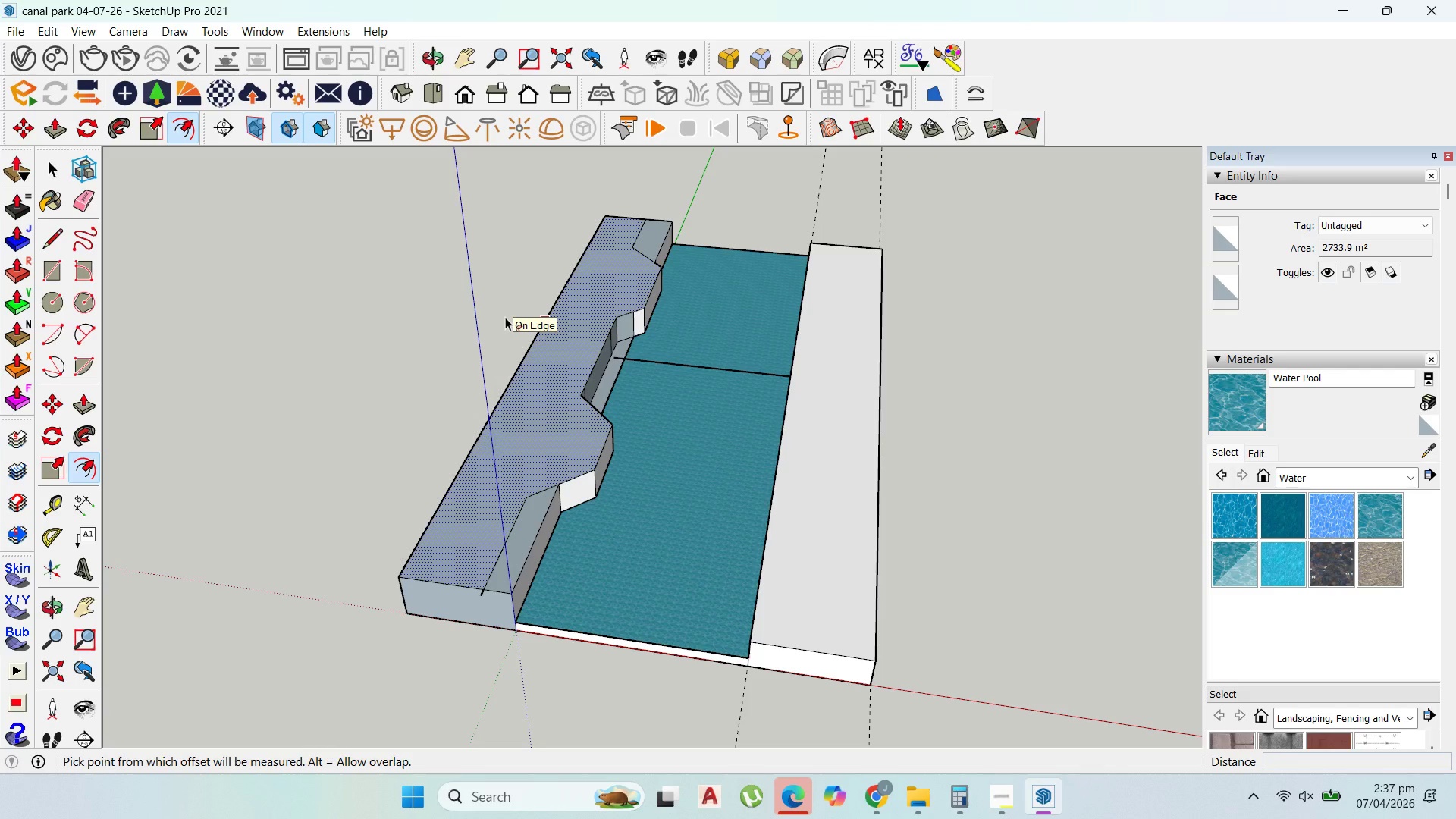 
scroll: coordinate [693, 396], scroll_direction: up, amount: 6.0
 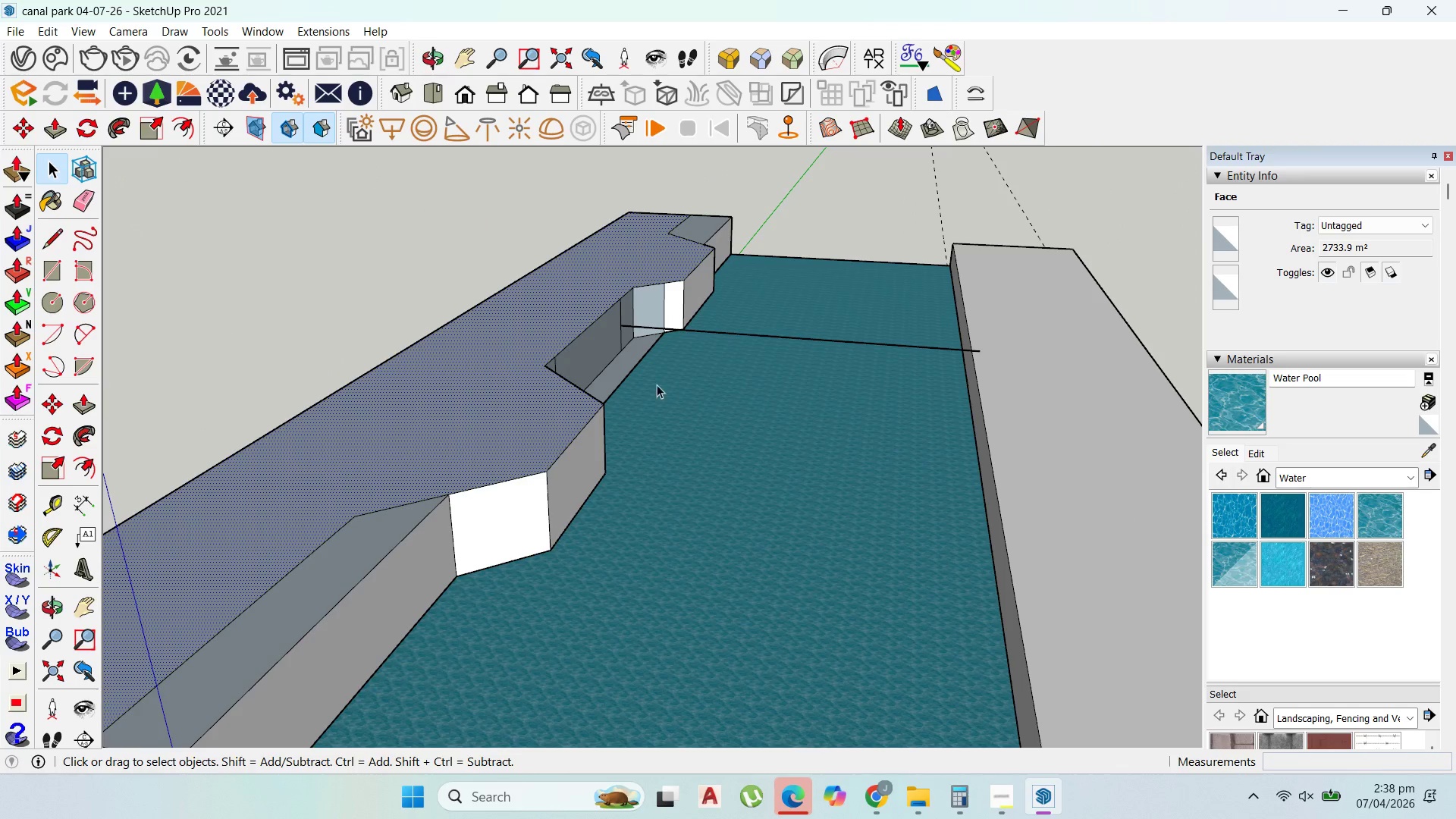 
double_click([614, 381])
 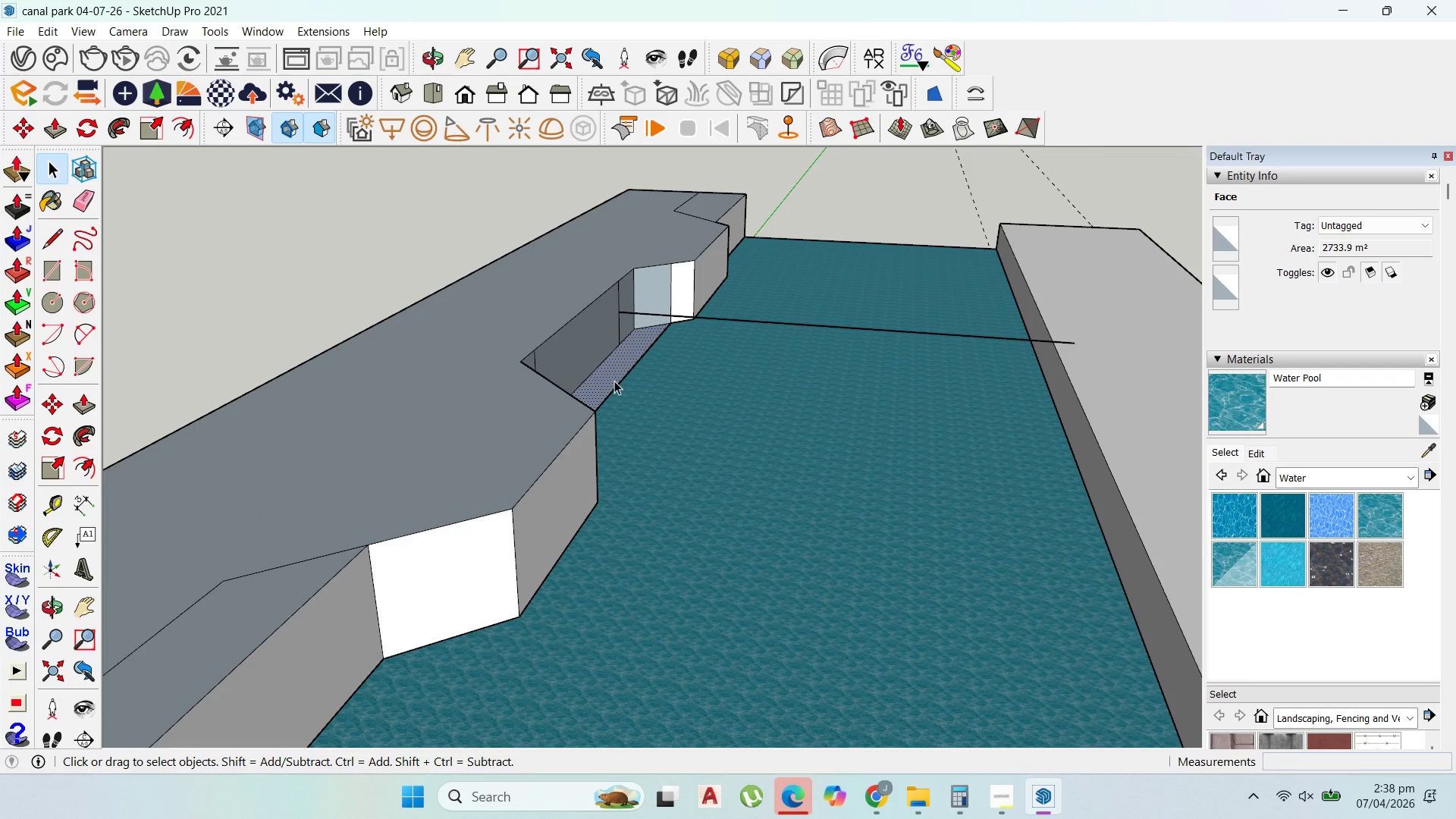 
scroll: coordinate [629, 381], scroll_direction: up, amount: 2.0
 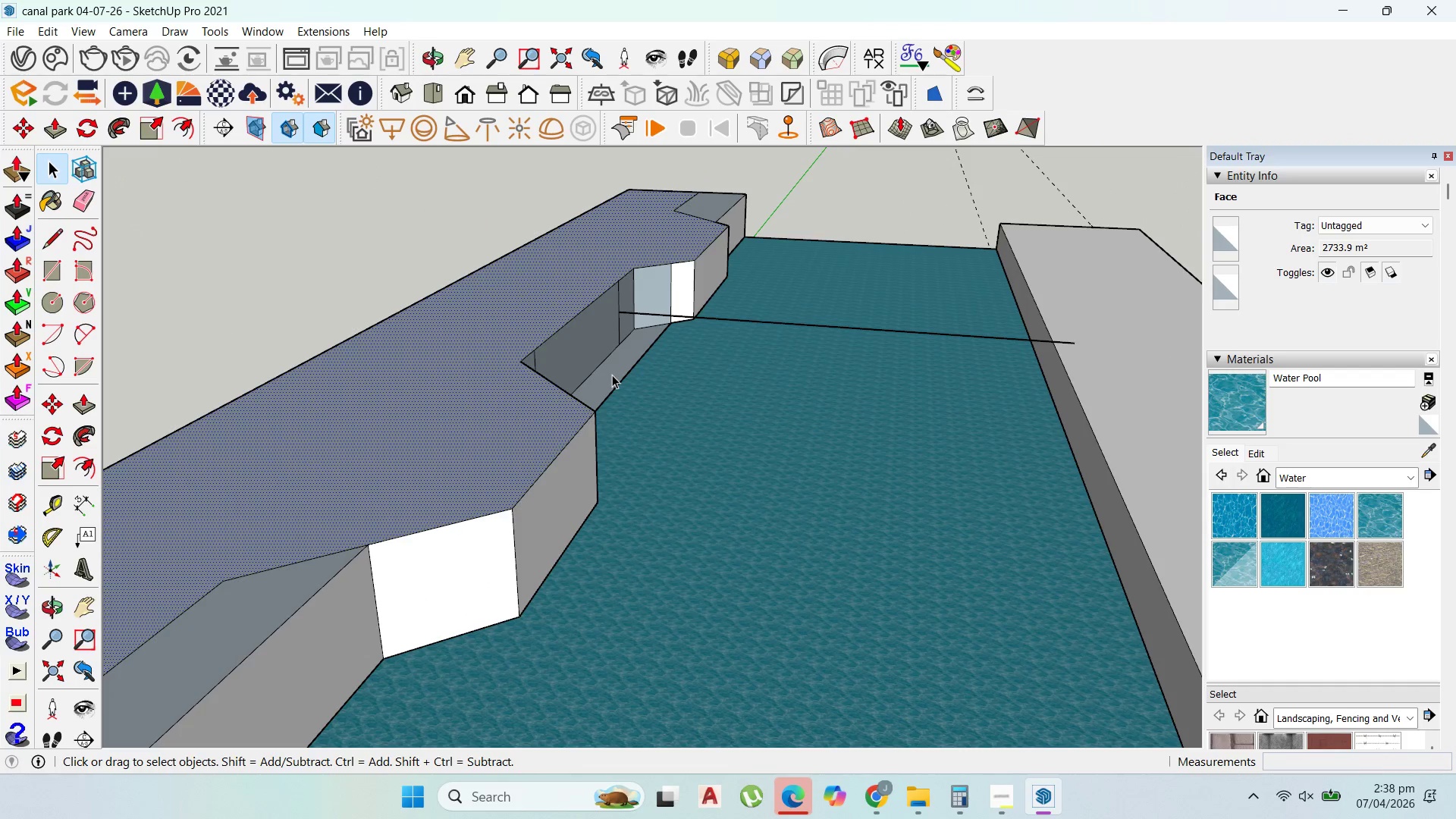 
triple_click([614, 381])
 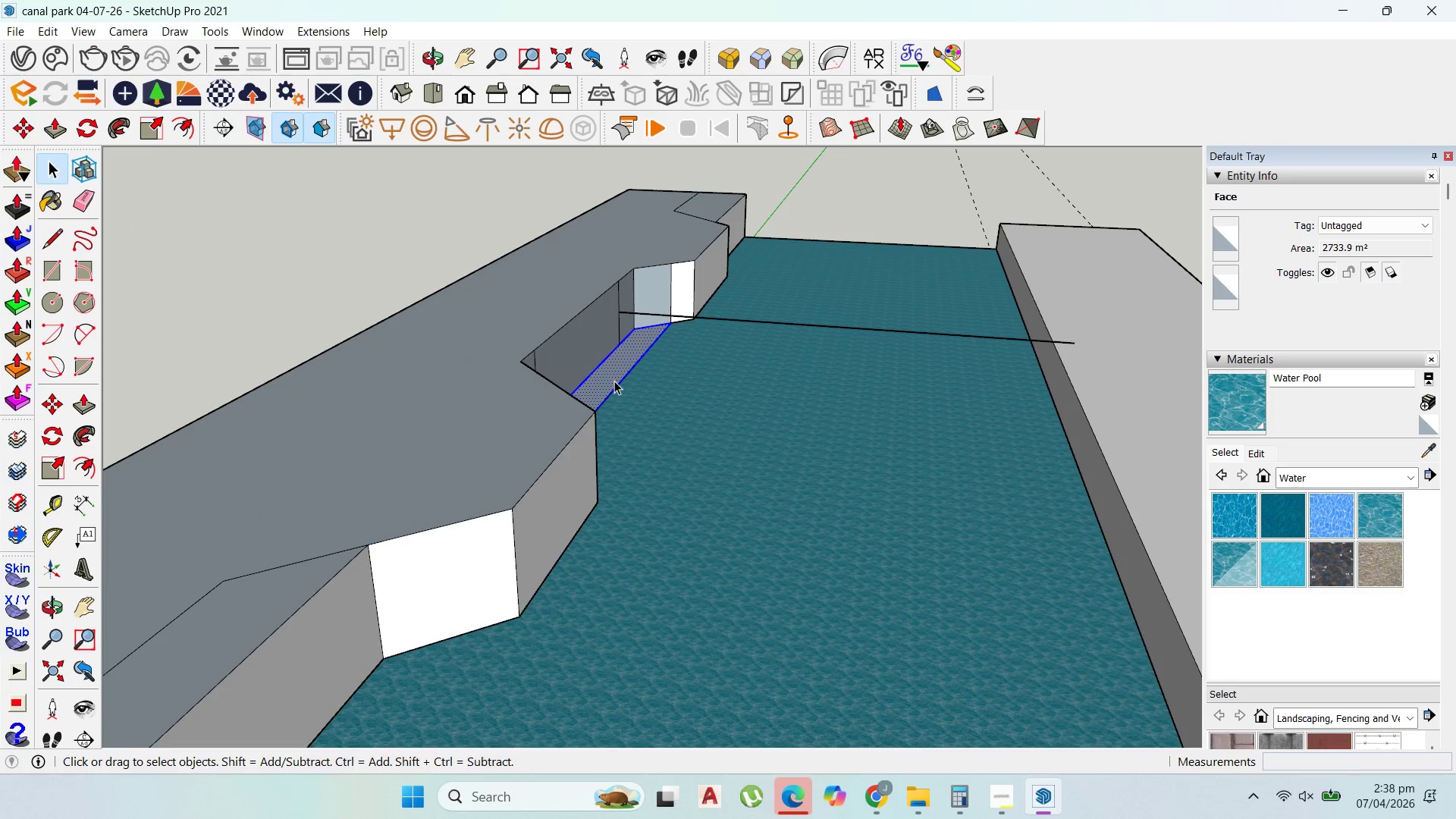 
left_click([620, 387])
 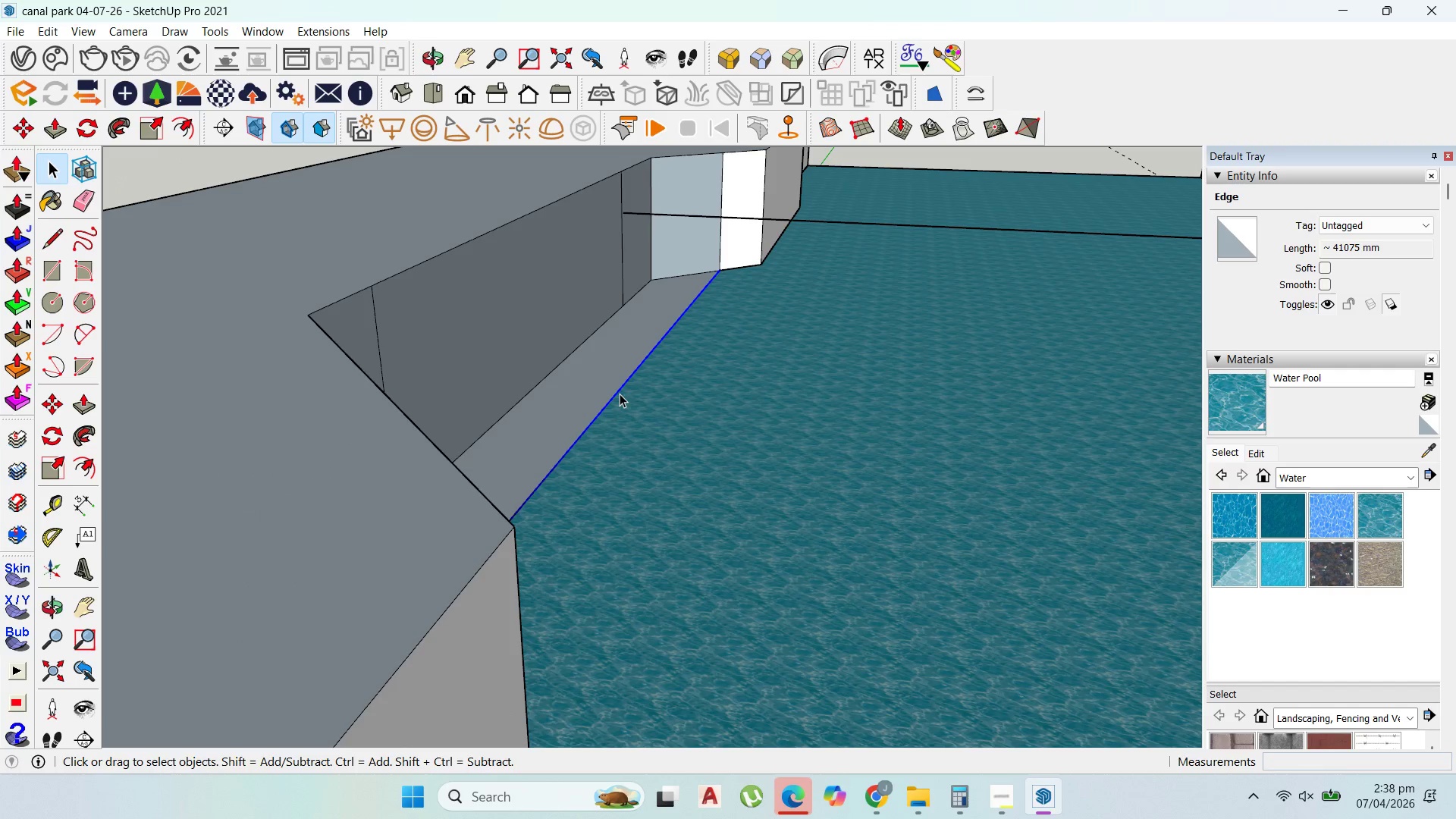 
scroll: coordinate [619, 385], scroll_direction: up, amount: 8.0
 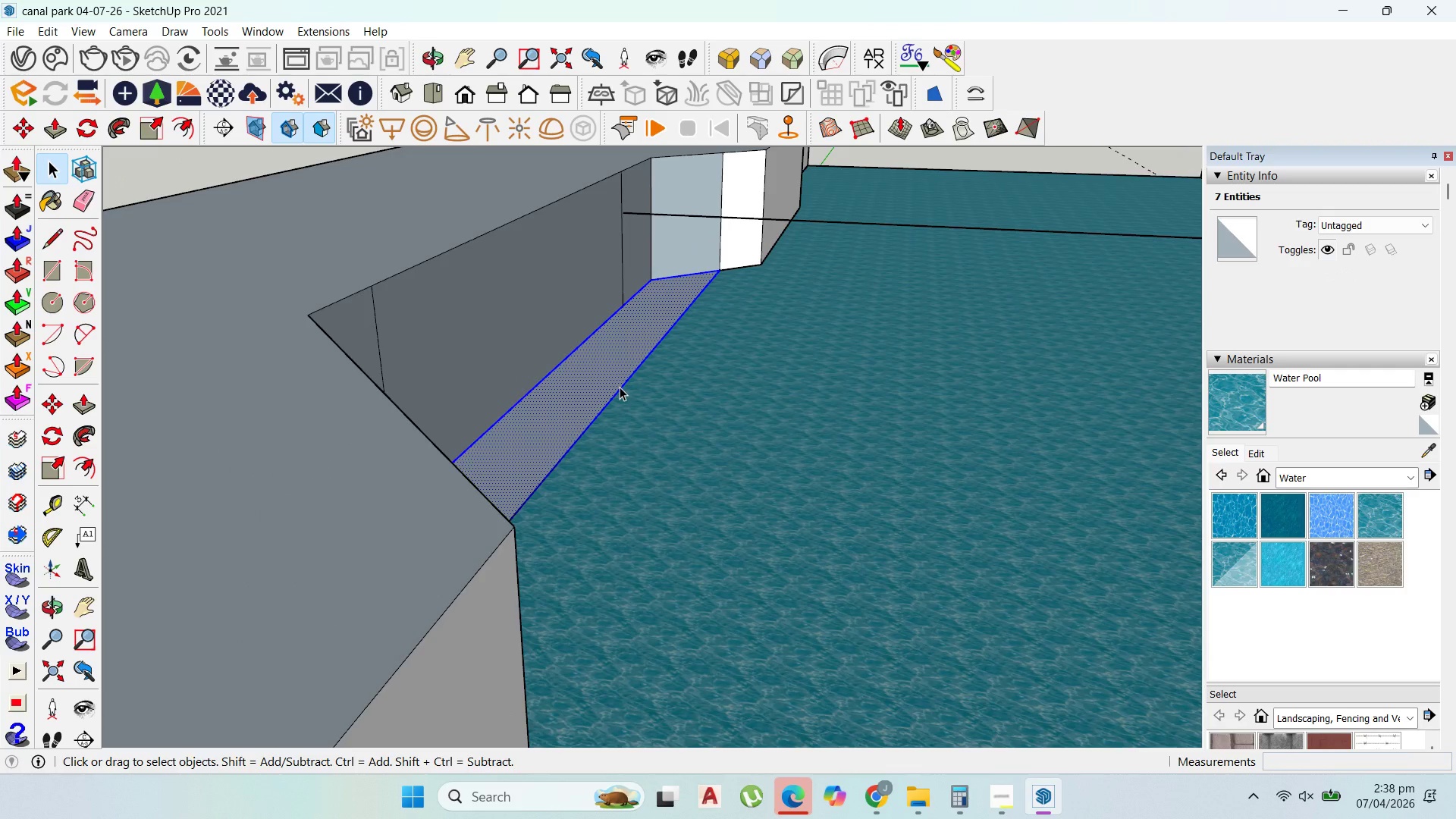 
key(Delete)
 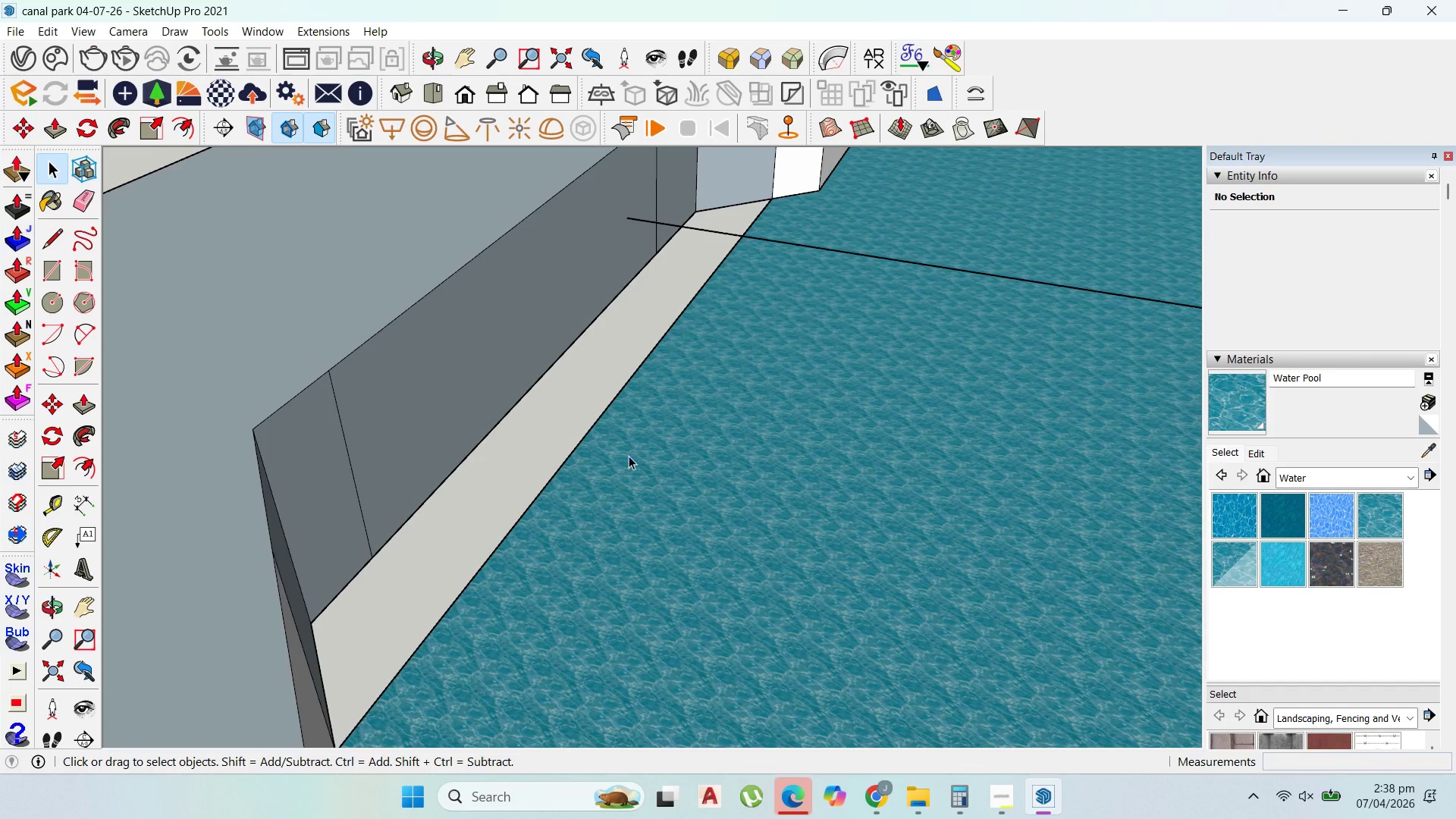 
double_click([629, 456])
 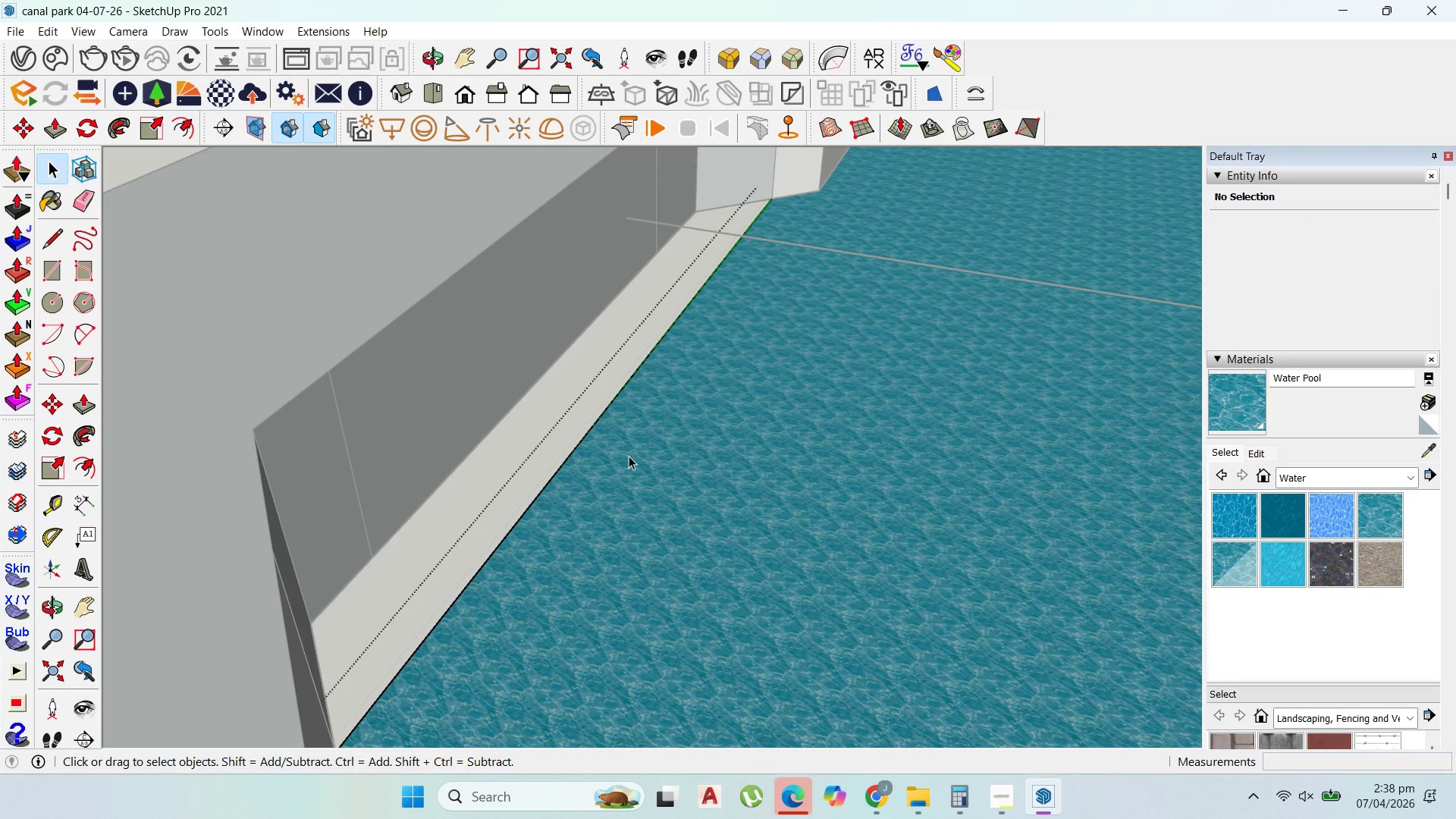 
triple_click([629, 456])
 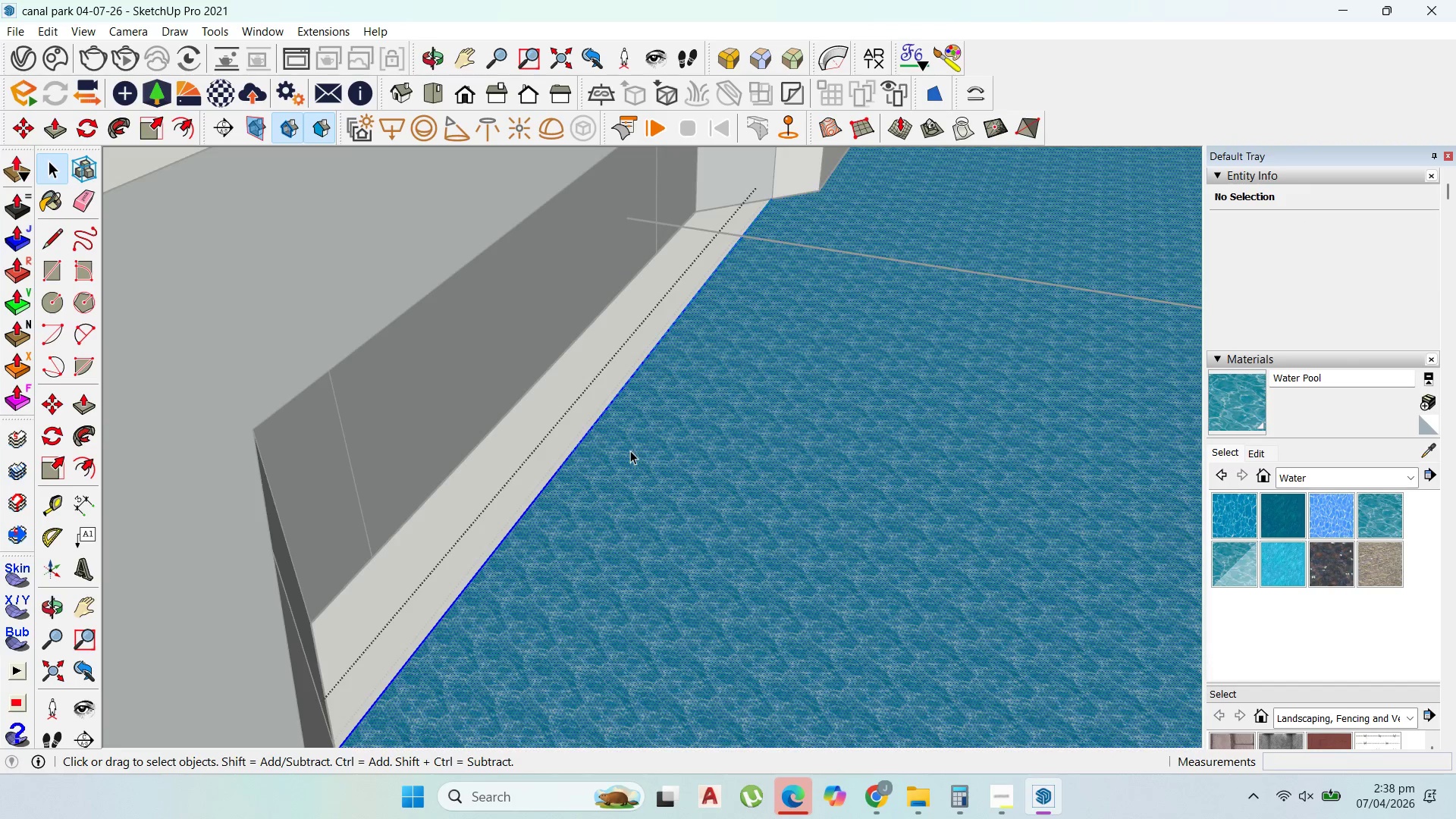 
scroll: coordinate [631, 448], scroll_direction: down, amount: 5.0
 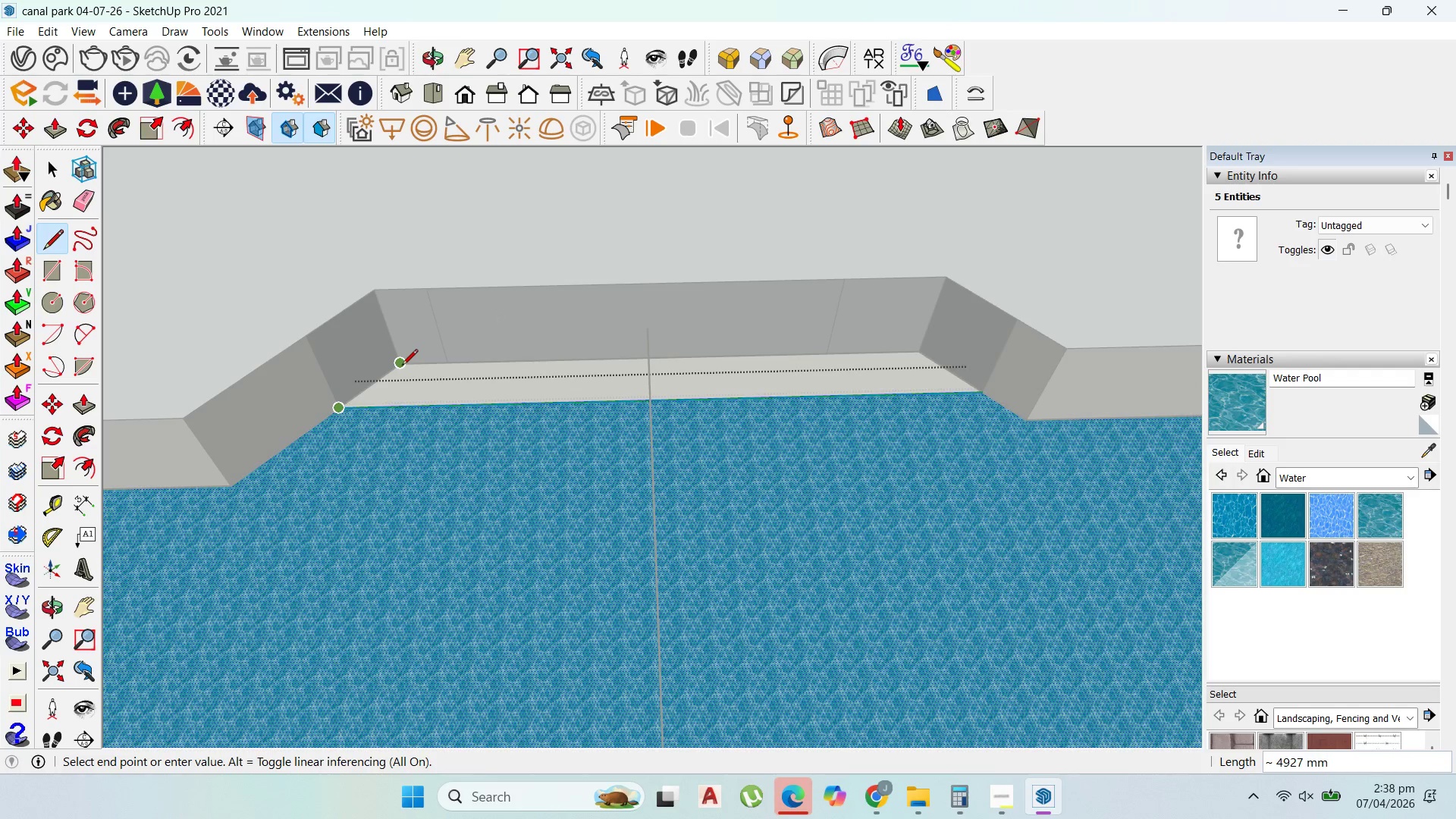 
left_click([917, 351])
 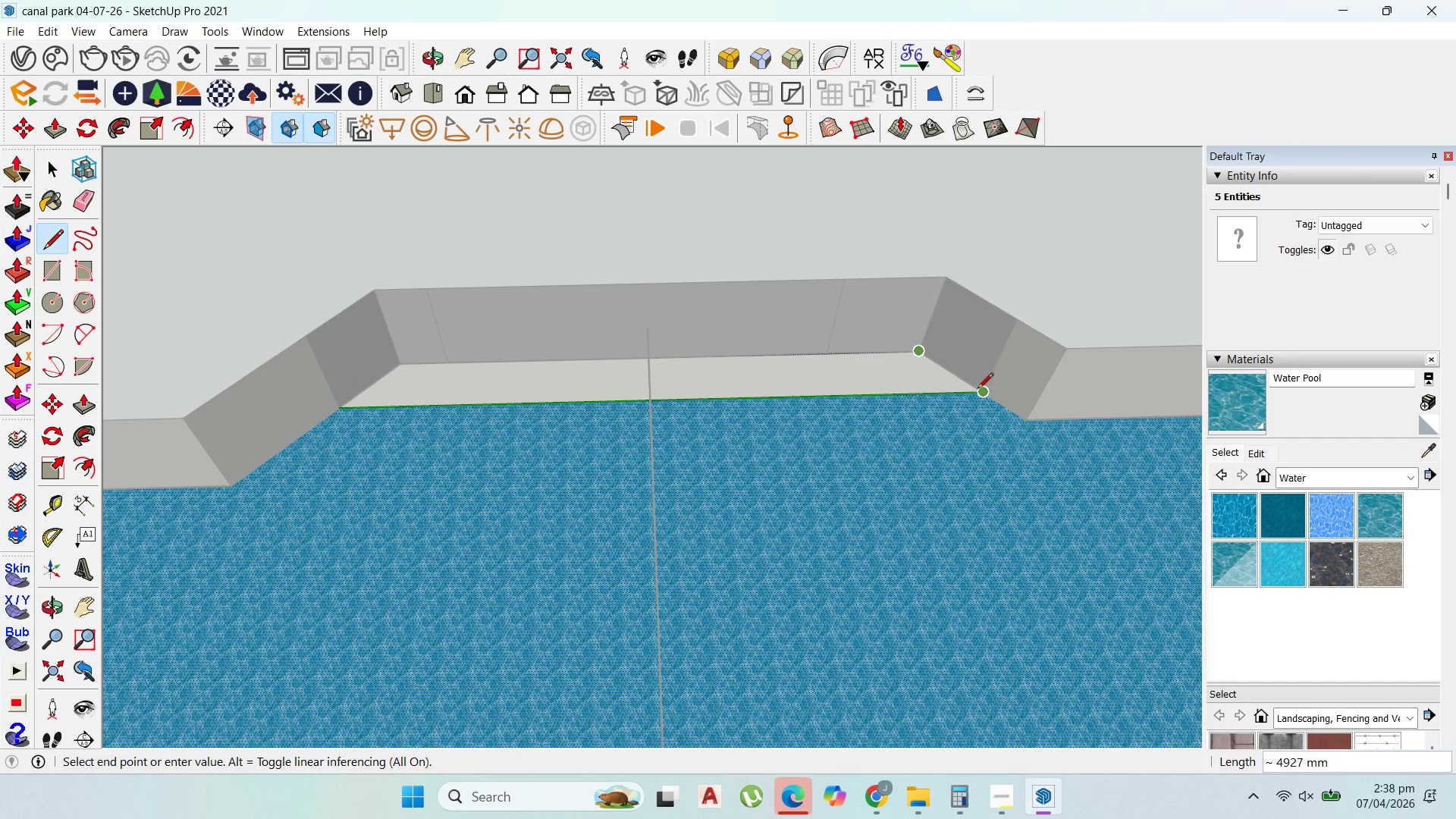 
left_click([978, 391])
 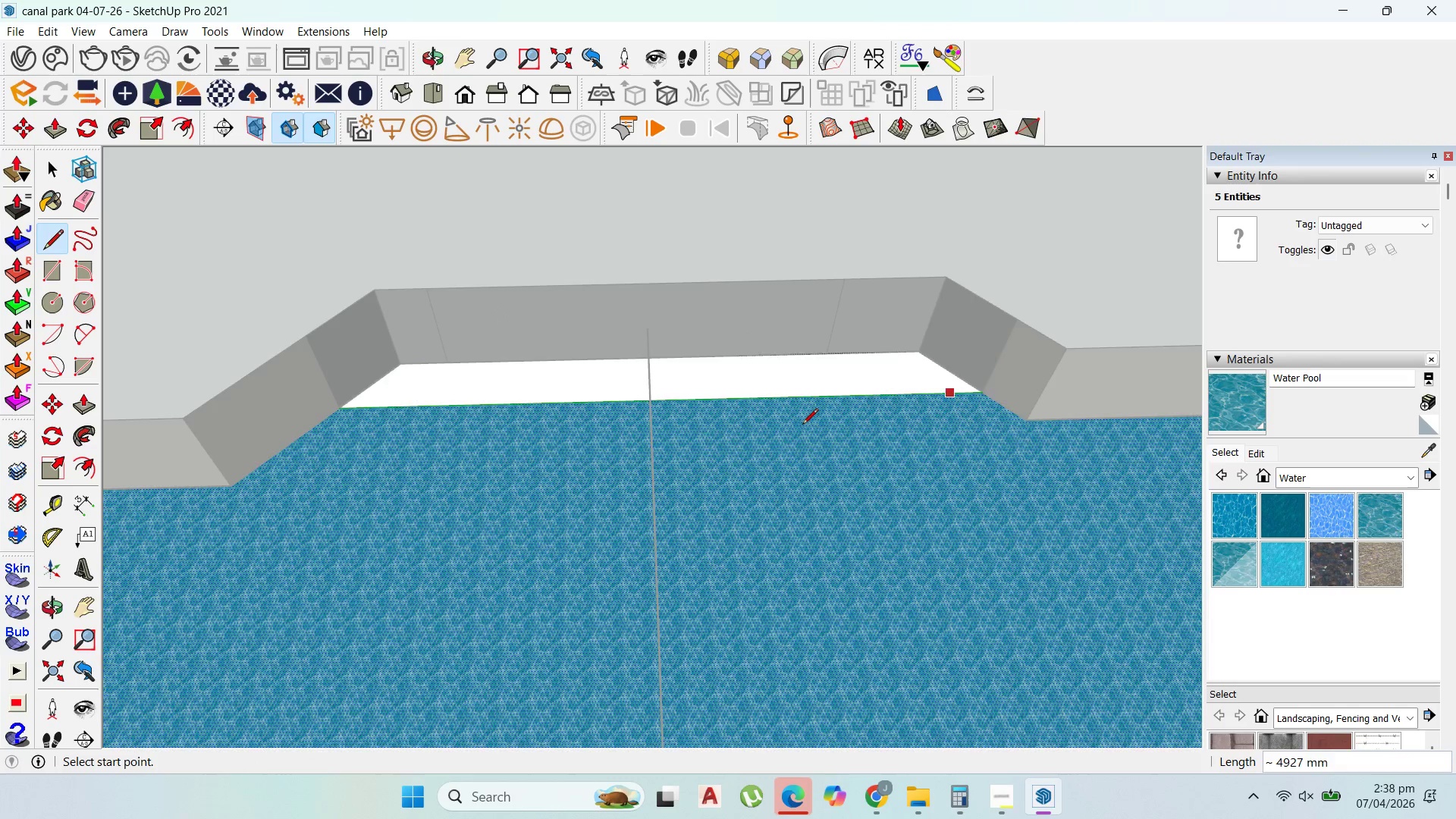 
scroll: coordinate [701, 439], scroll_direction: down, amount: 3.0
 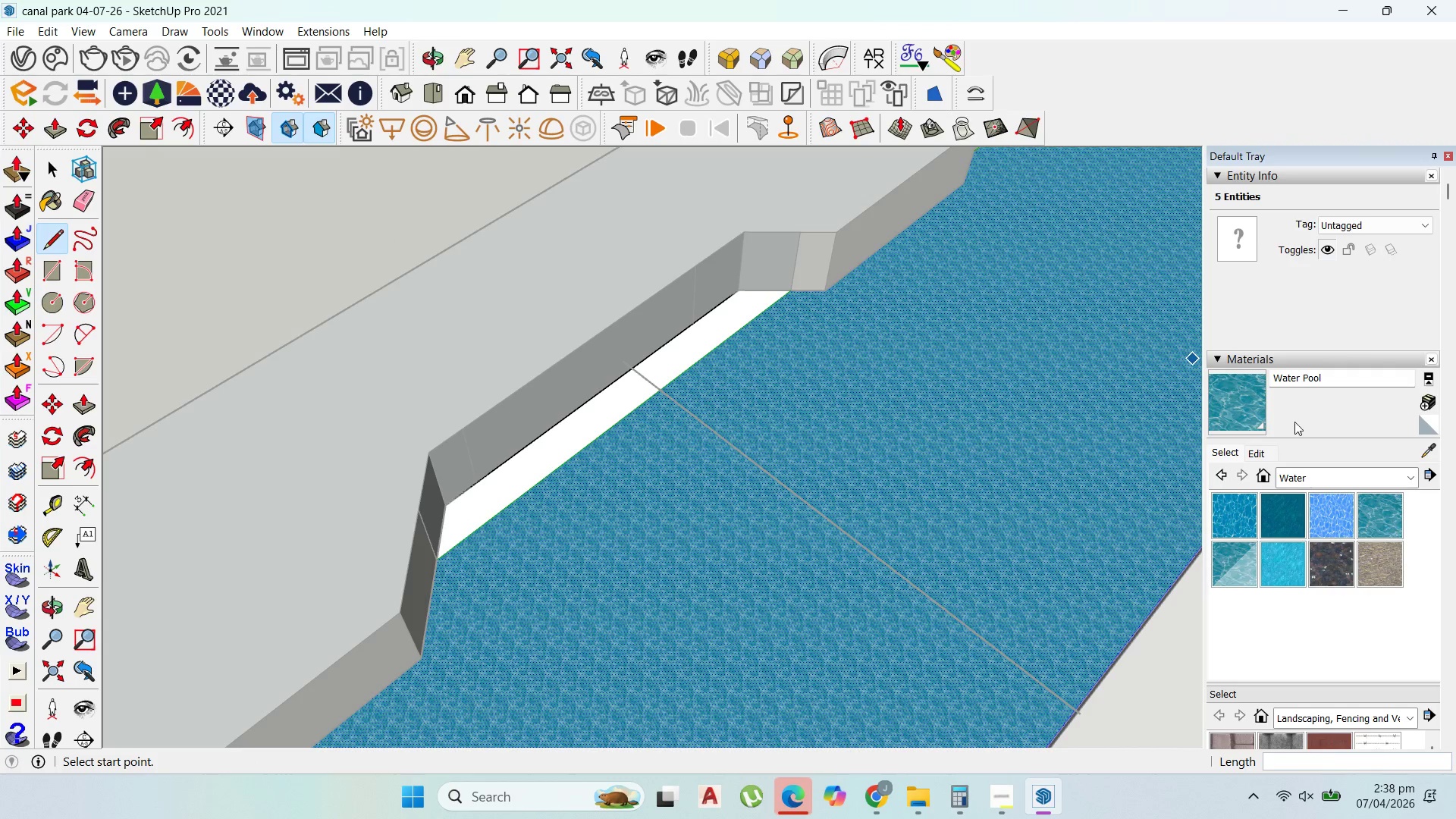 
left_click_drag(start_coordinate=[1257, 413], to_coordinate=[1248, 410])
 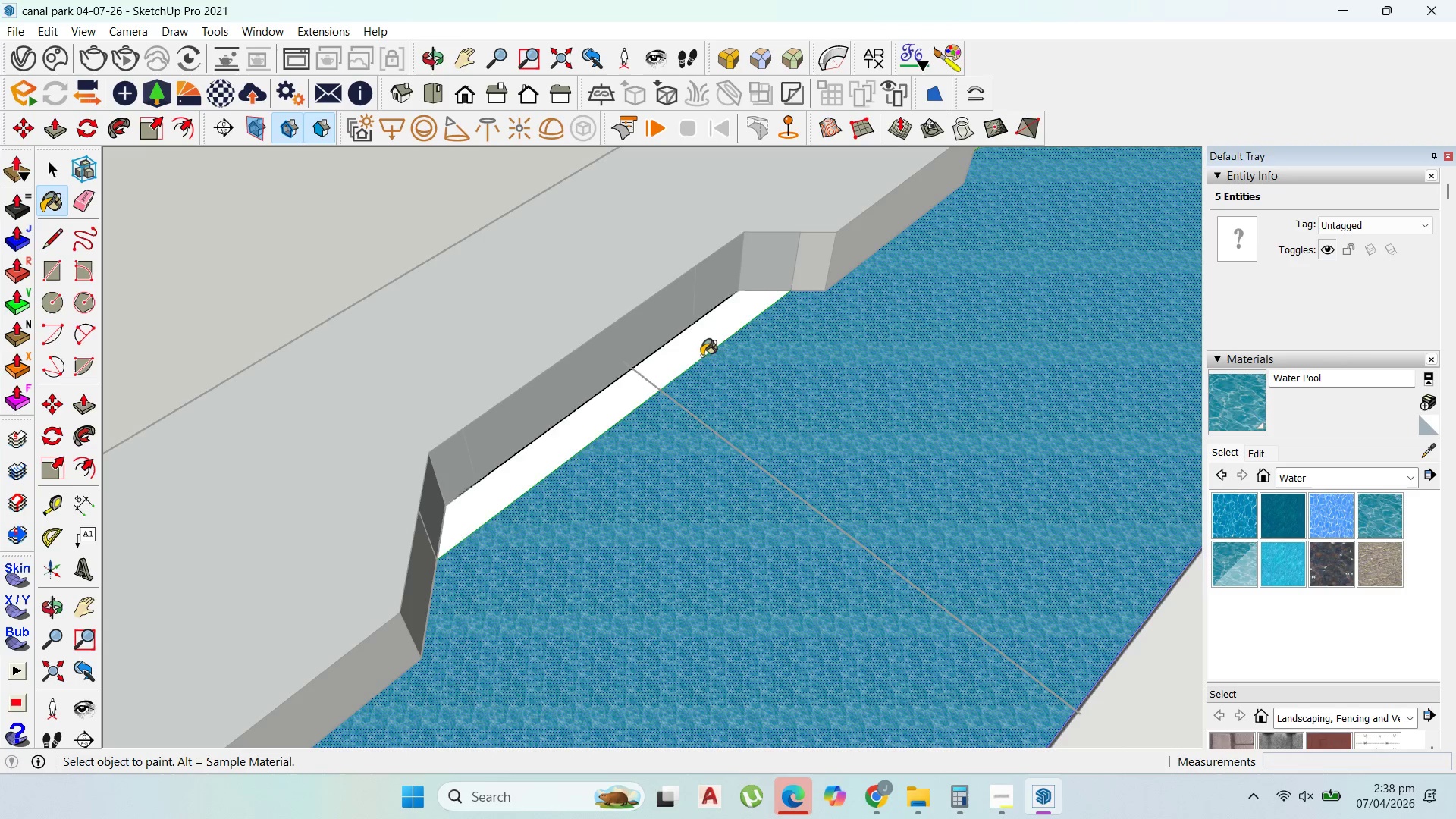 
scroll: coordinate [814, 312], scroll_direction: down, amount: 6.0
 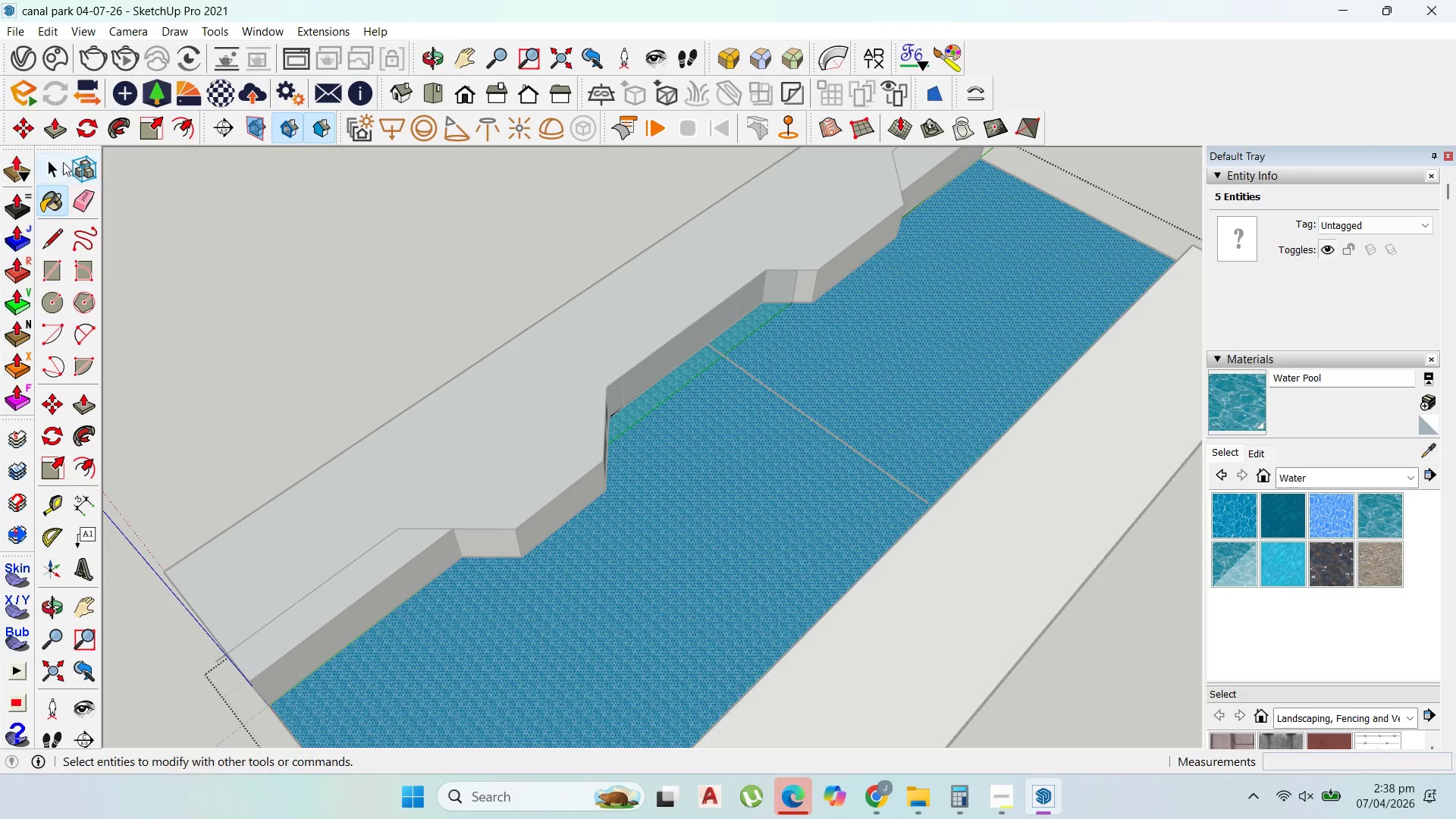 
key(Escape)
 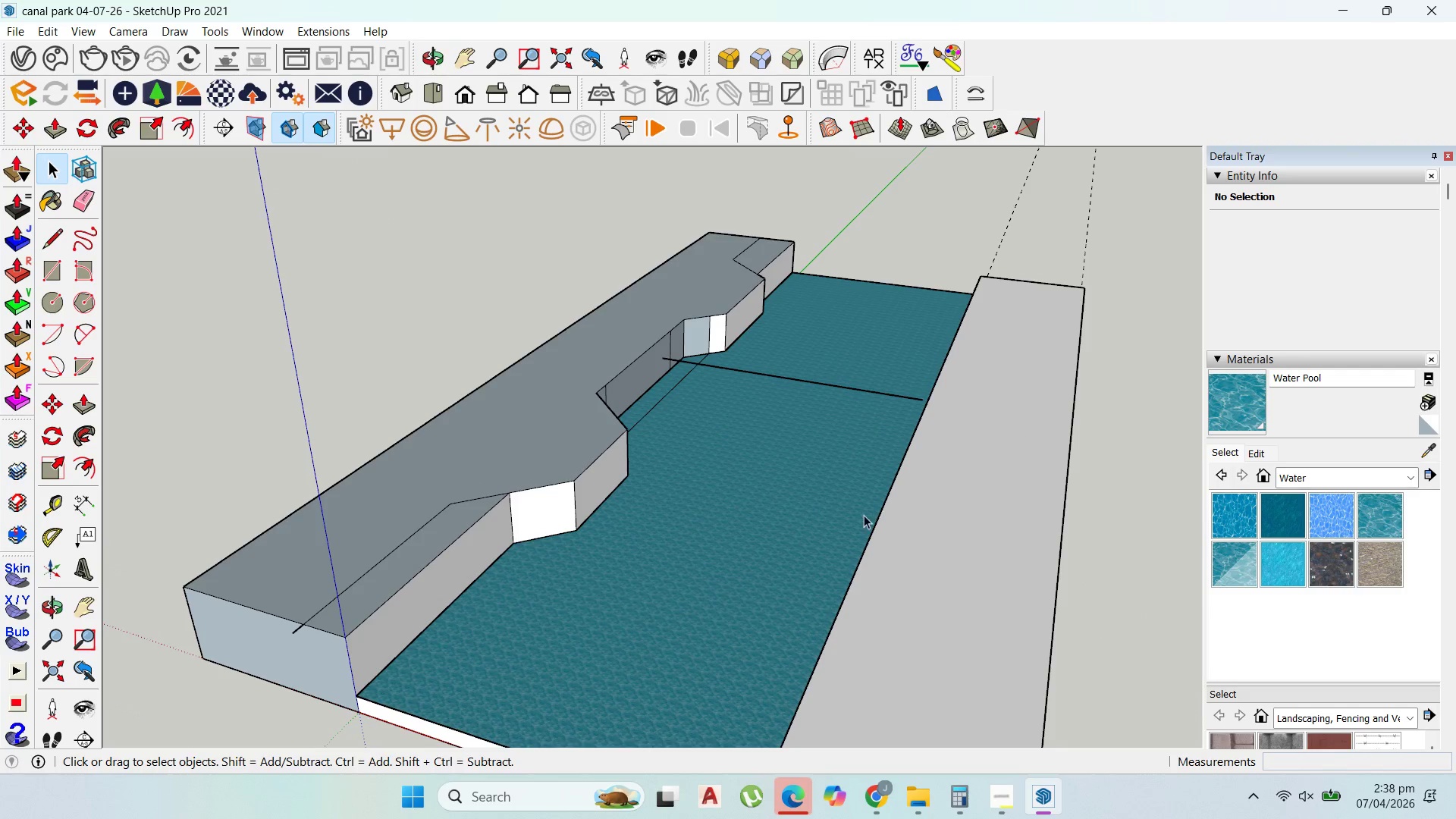 
wait(5.7)
 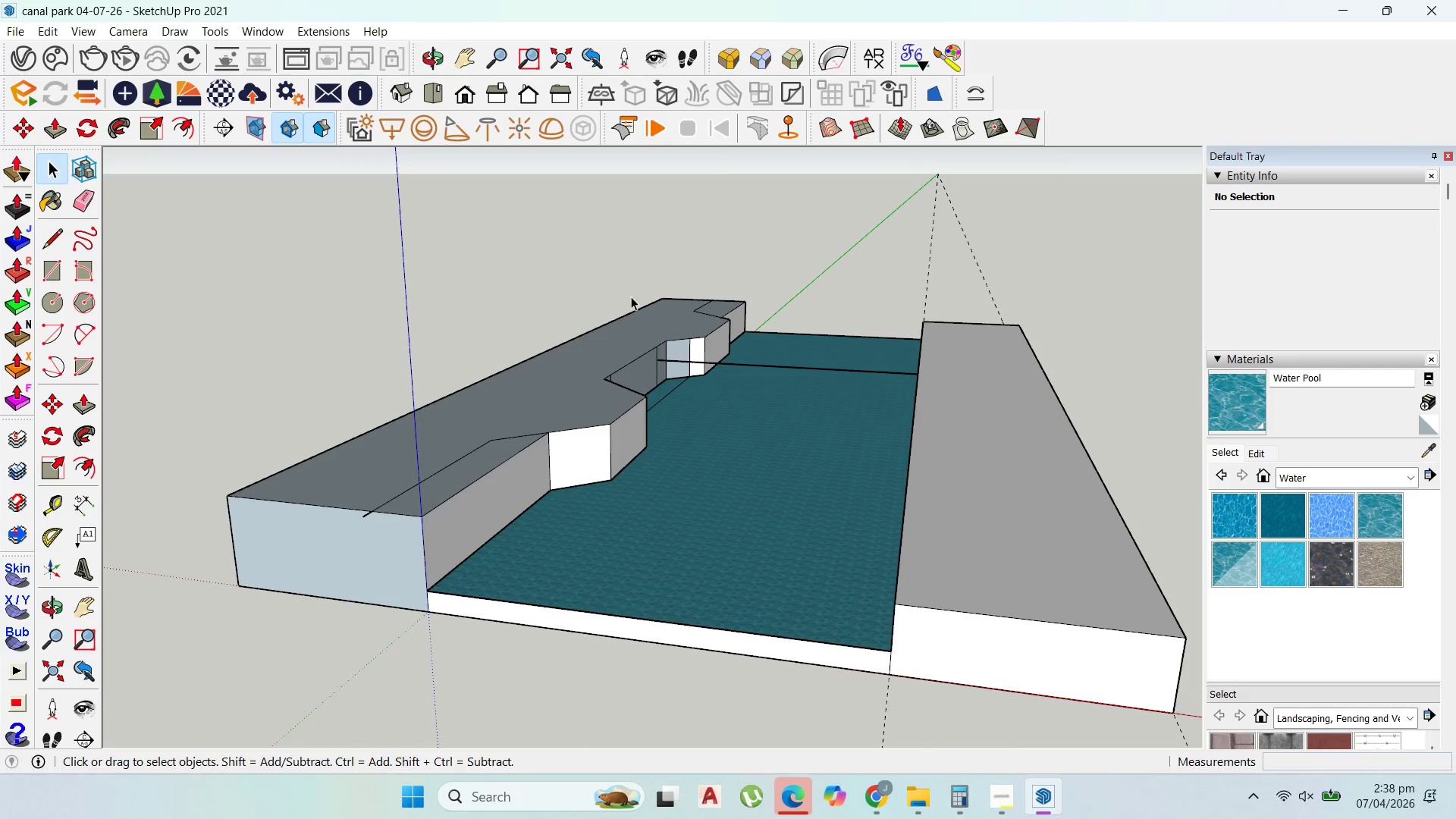 
left_click([584, 431])
 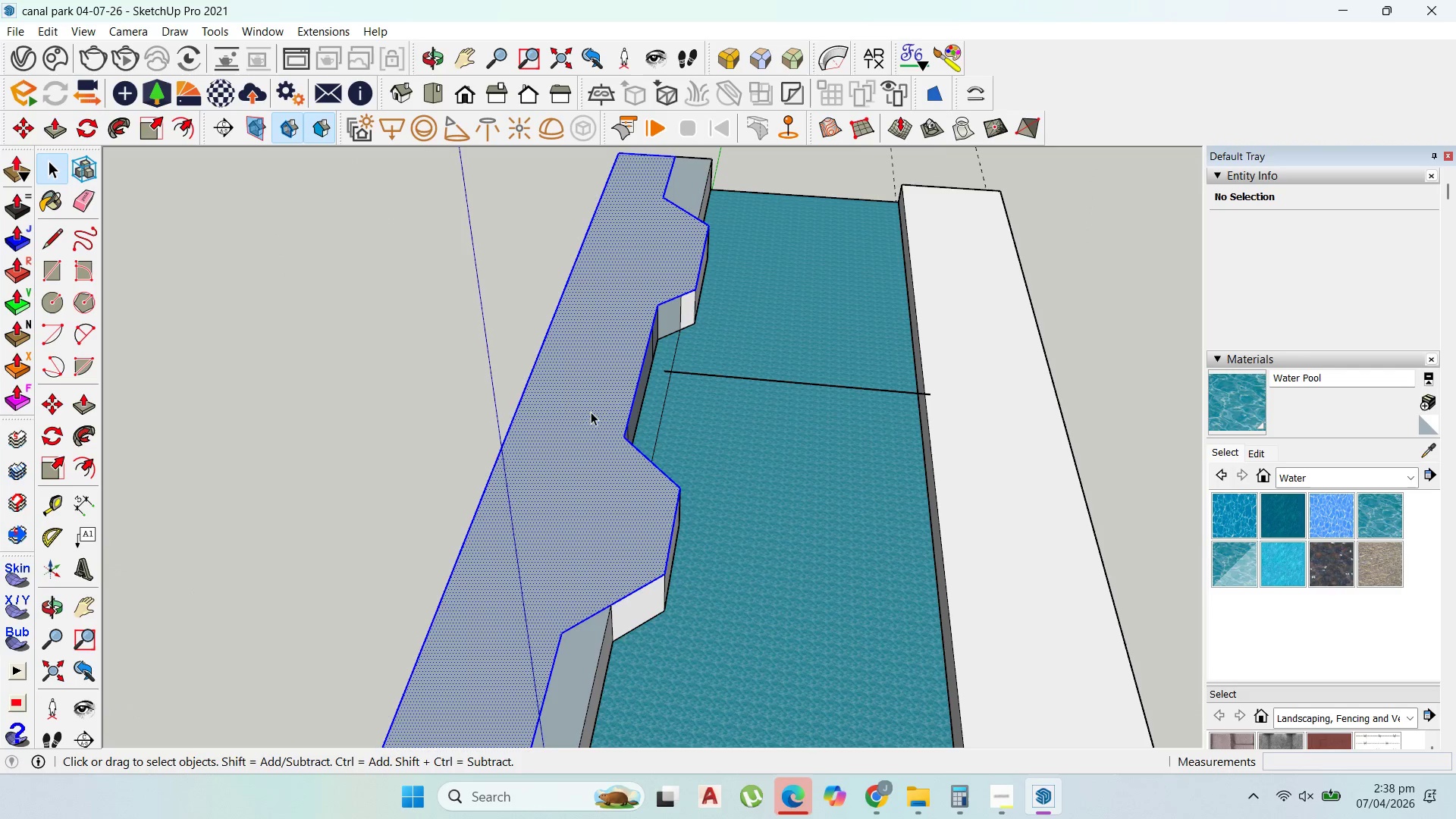 
left_click([599, 391])
 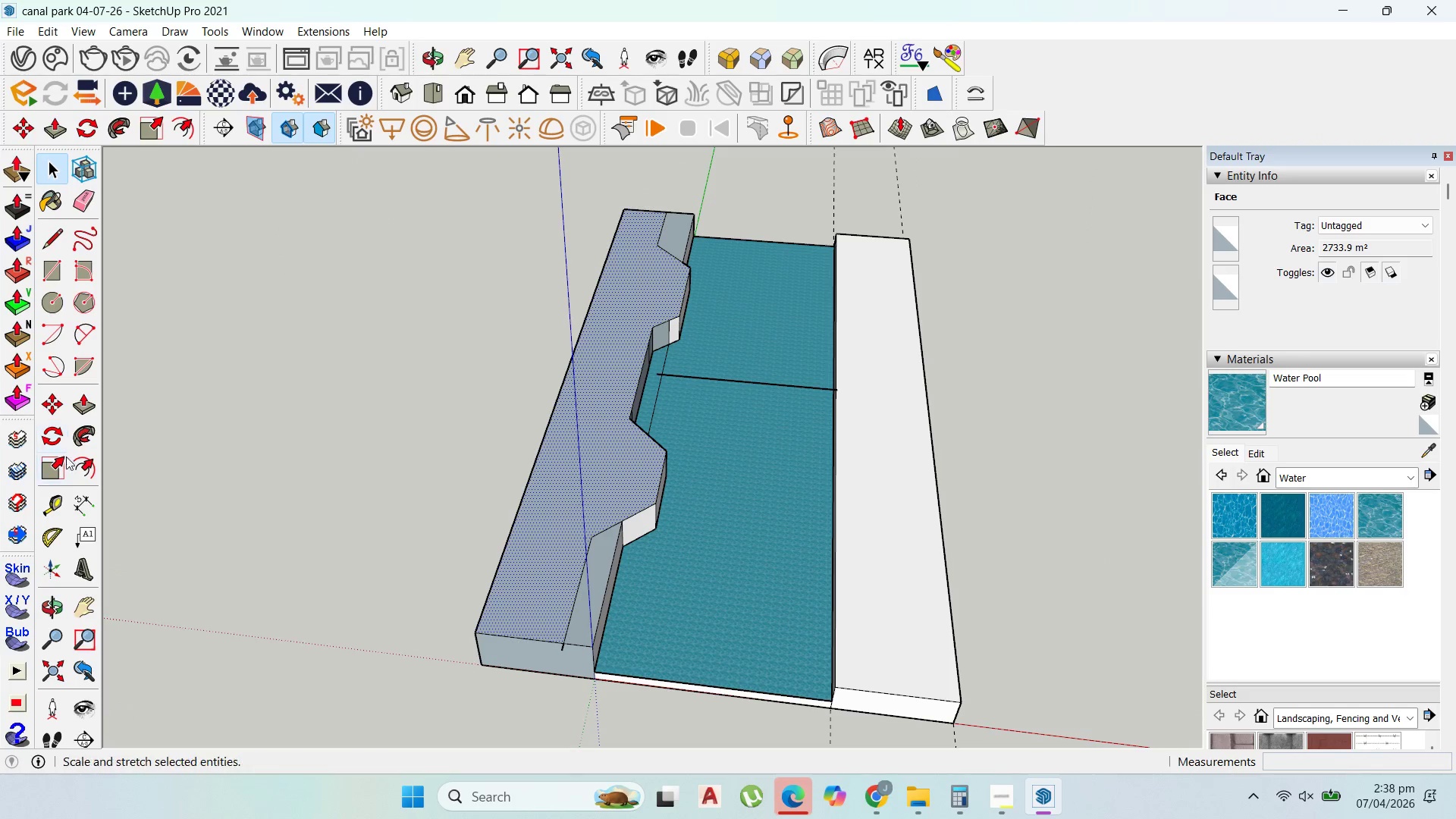 
scroll: coordinate [786, 359], scroll_direction: down, amount: 5.0
 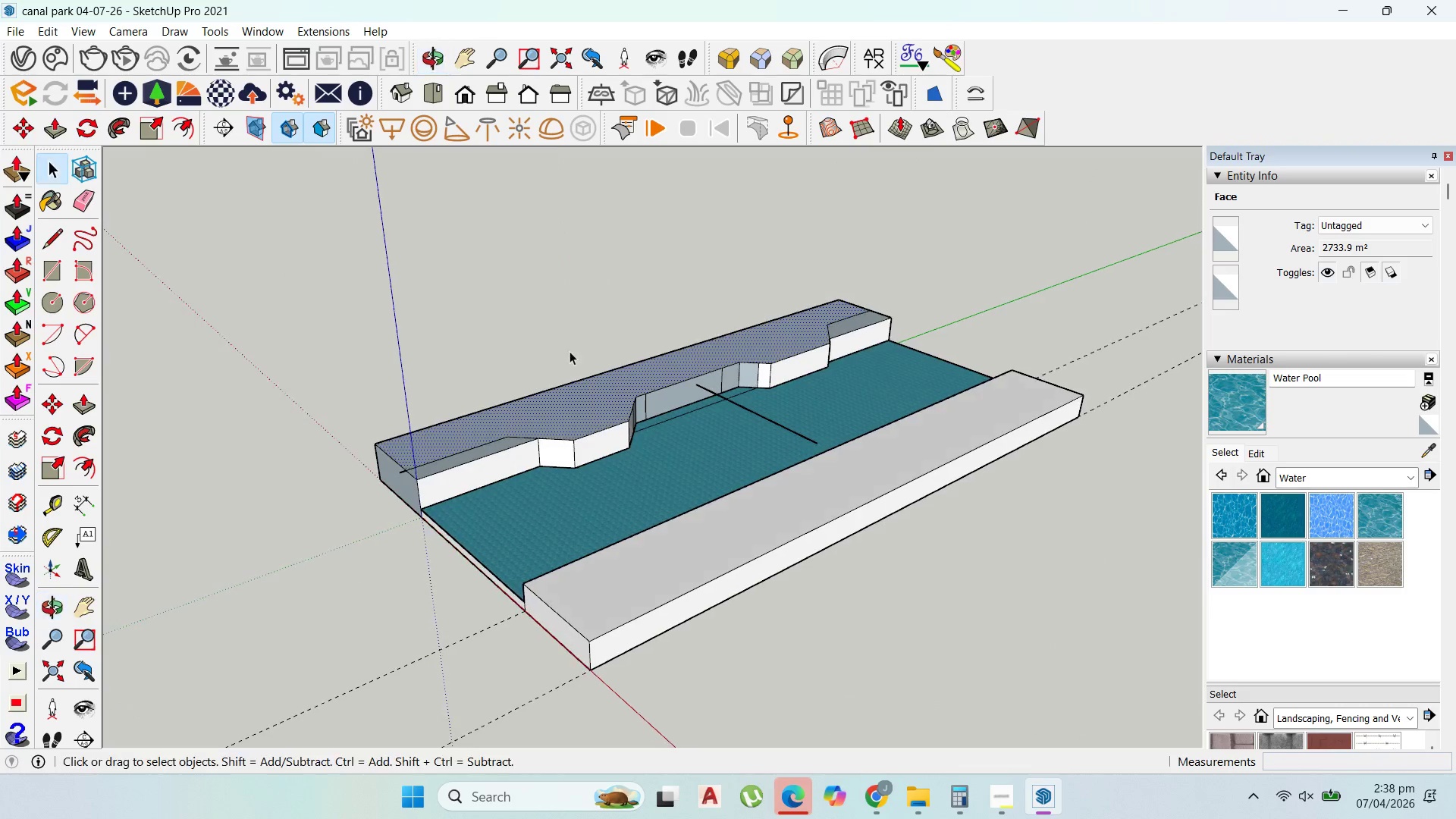 
scroll: coordinate [683, 432], scroll_direction: up, amount: 4.0
 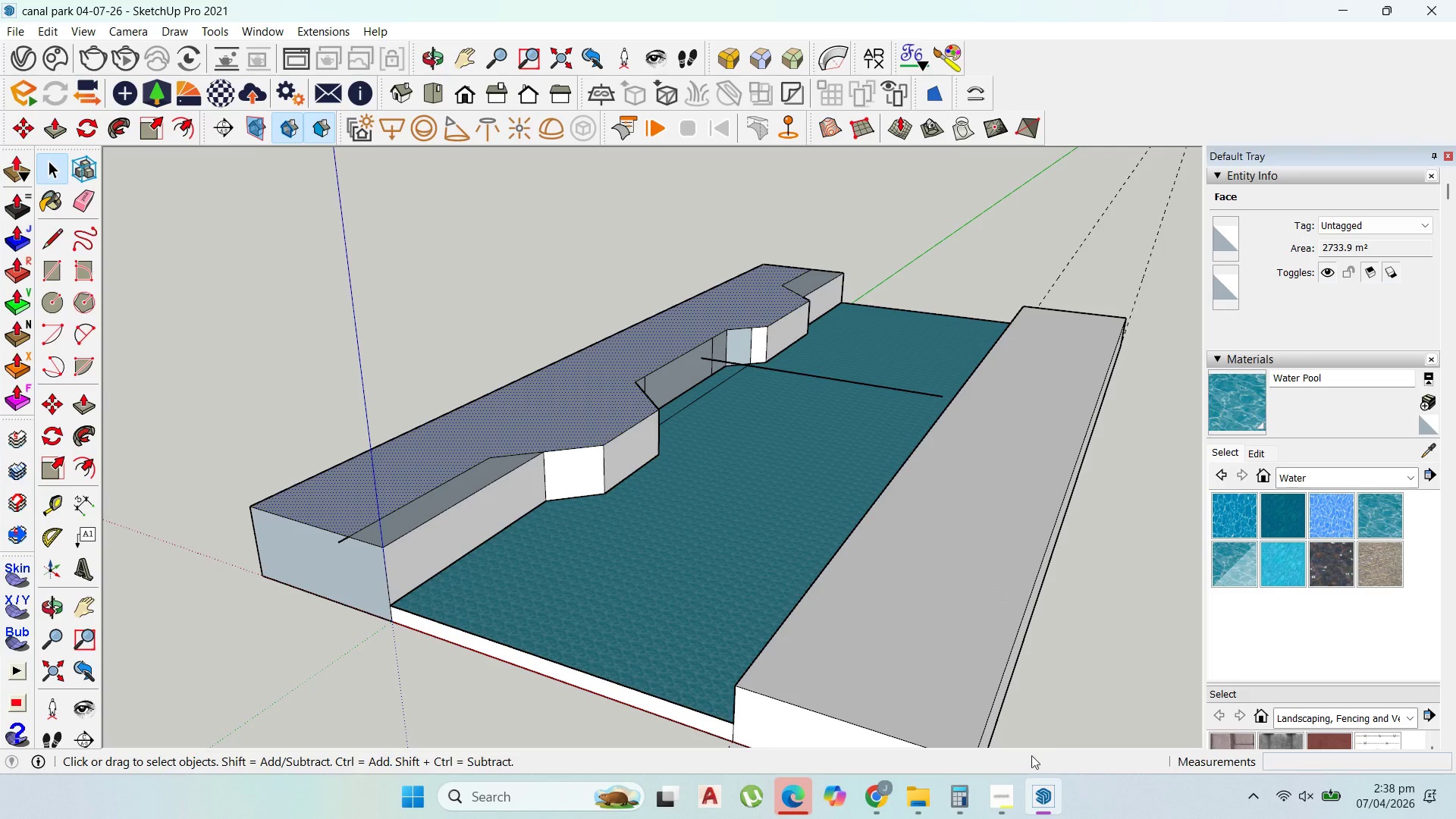 
left_click([1005, 785])